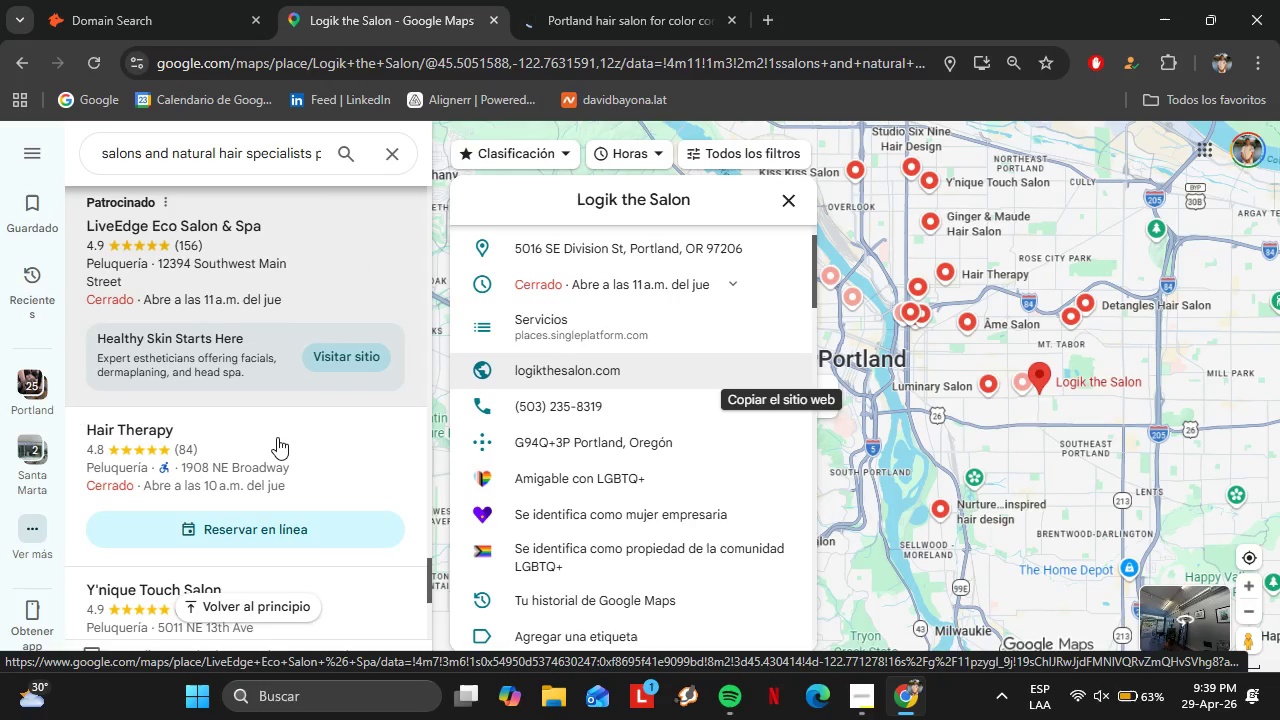 
wait(6.77)
 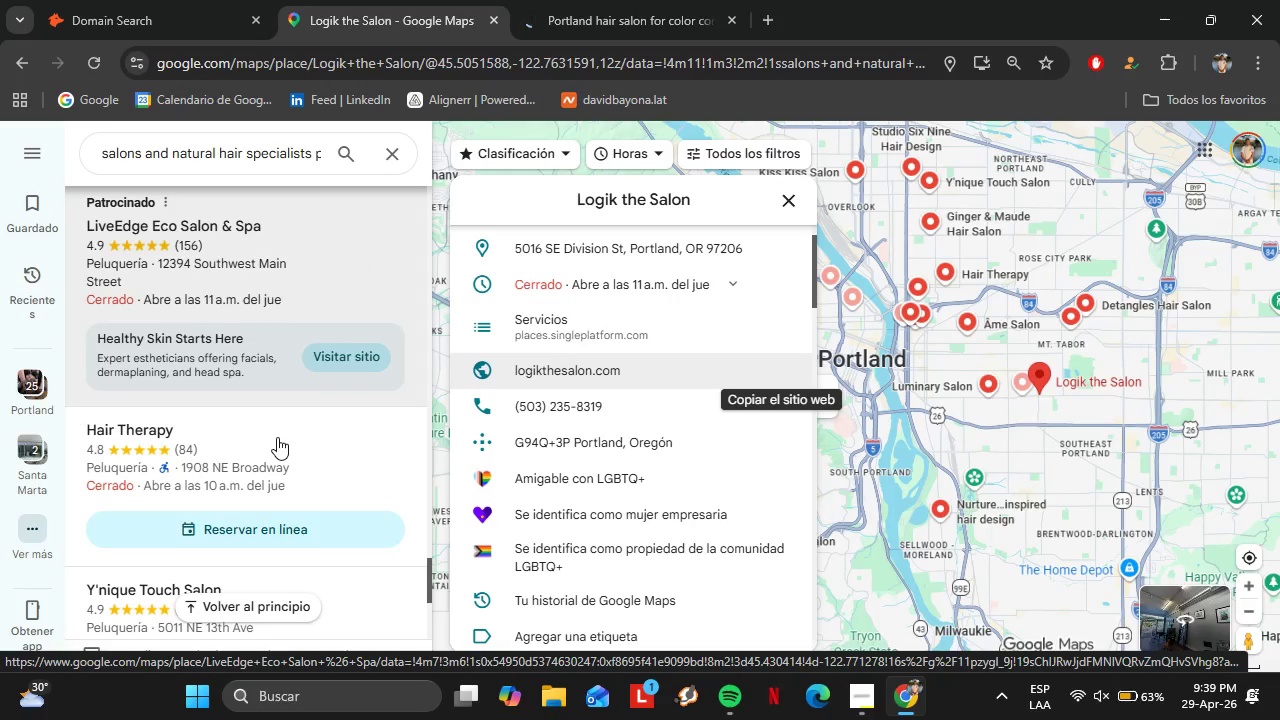 
left_click([779, 368])
 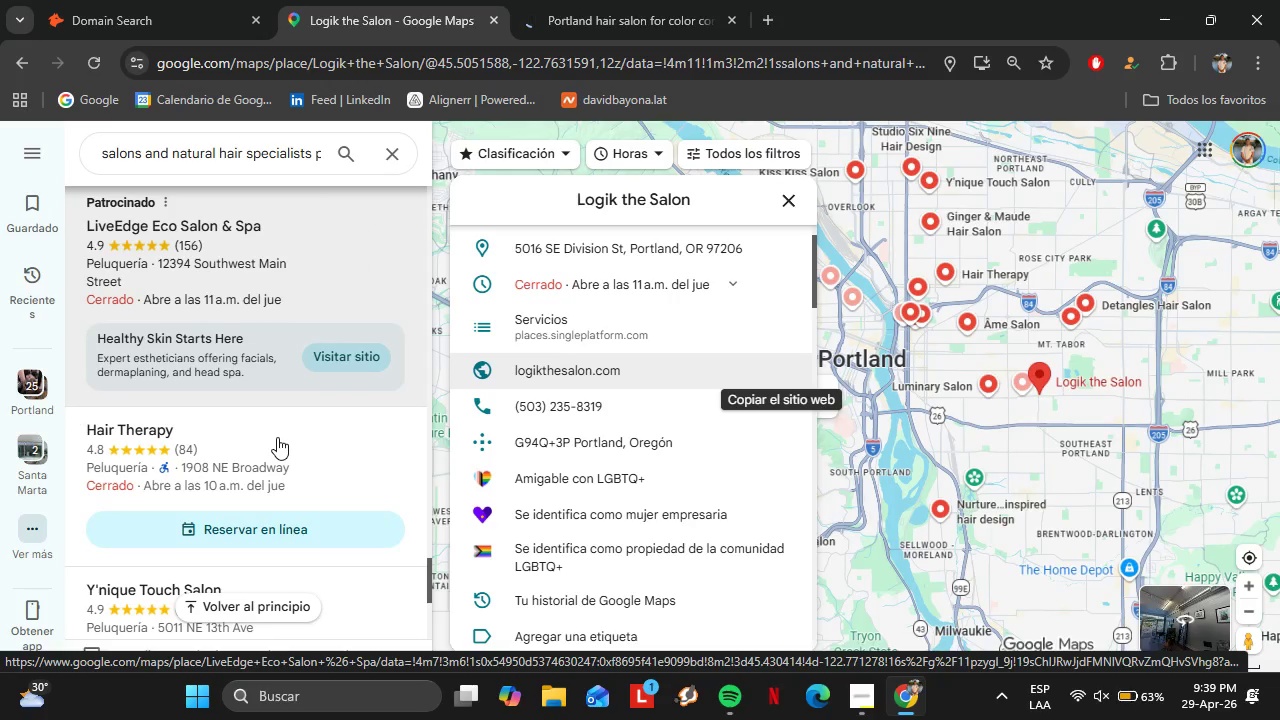 
left_click([192, 0])
 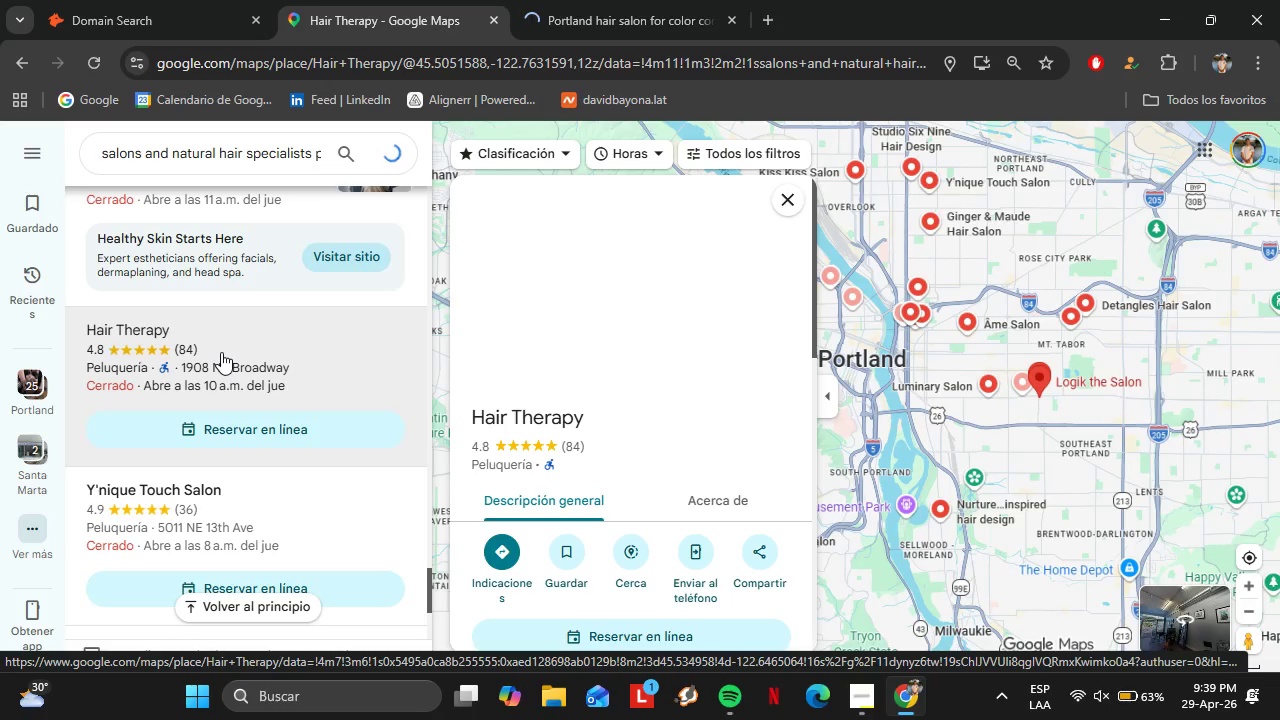 
left_click_drag(start_coordinate=[398, 260], to_coordinate=[213, 253])
 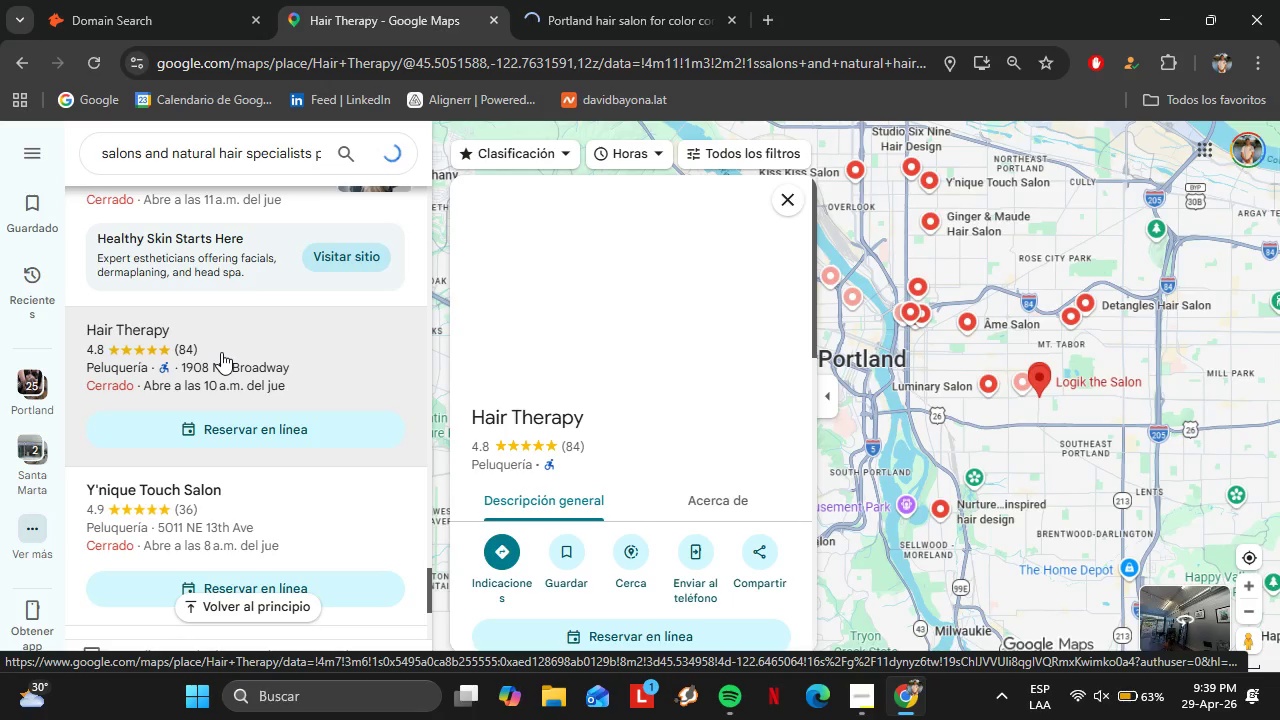 
scroll: coordinate [638, 359], scroll_direction: down, amount: 4.0
 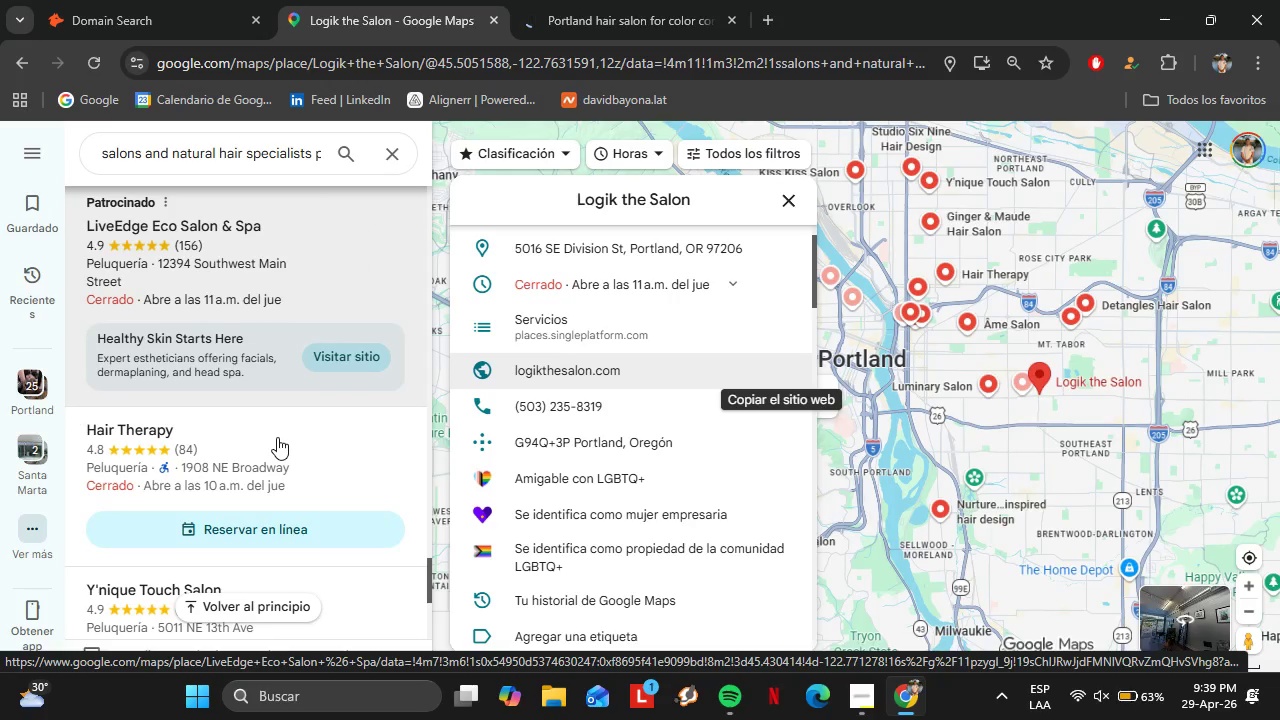 
key(Control+V)
 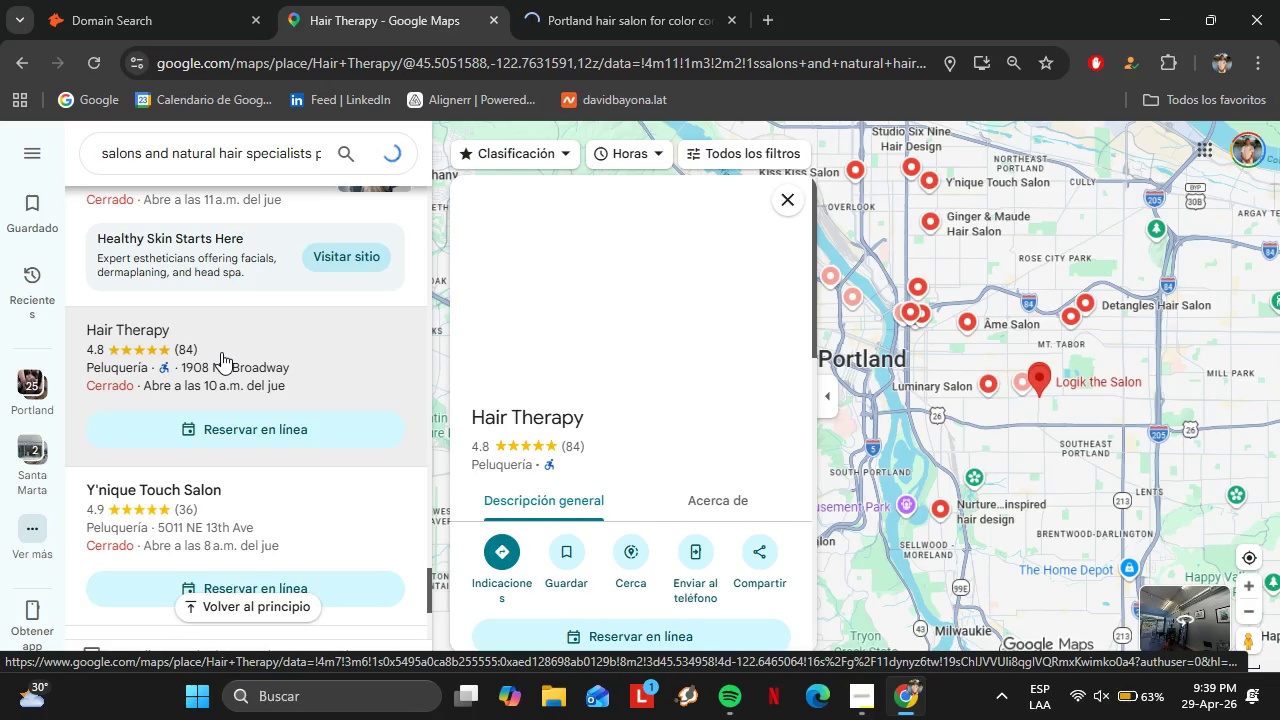 
key(Enter)
 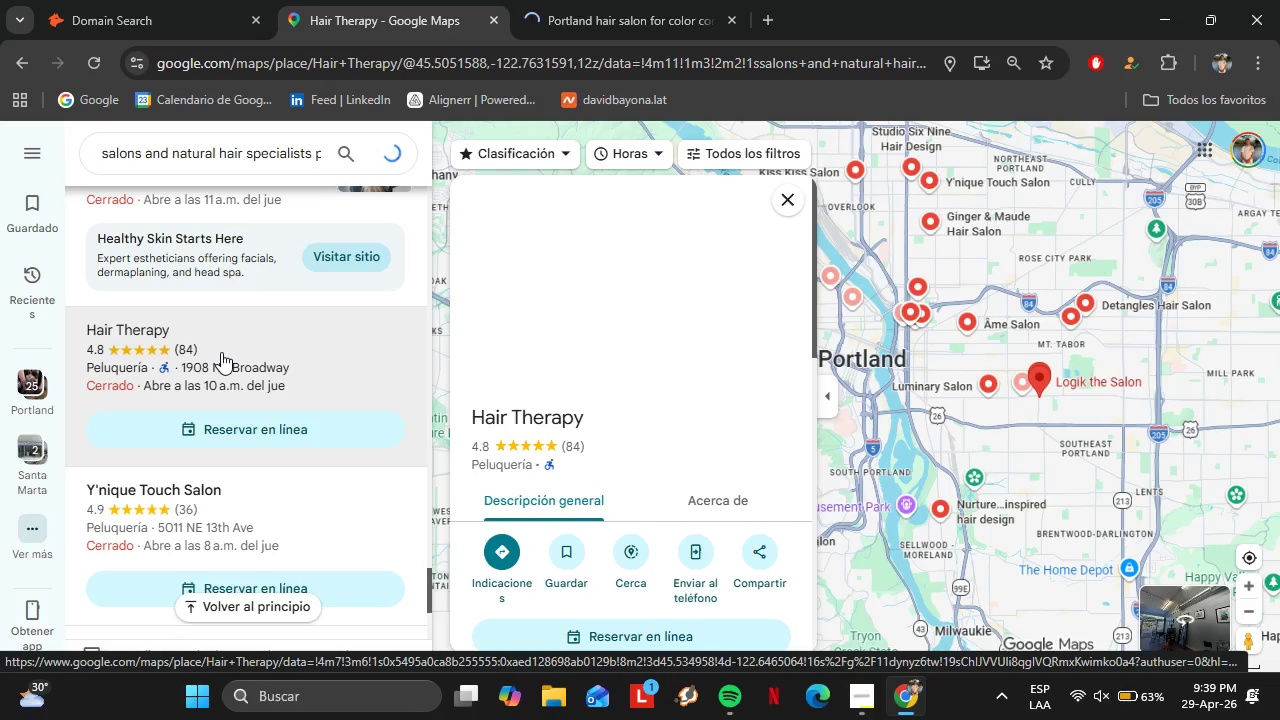 
left_click([351, 16])
 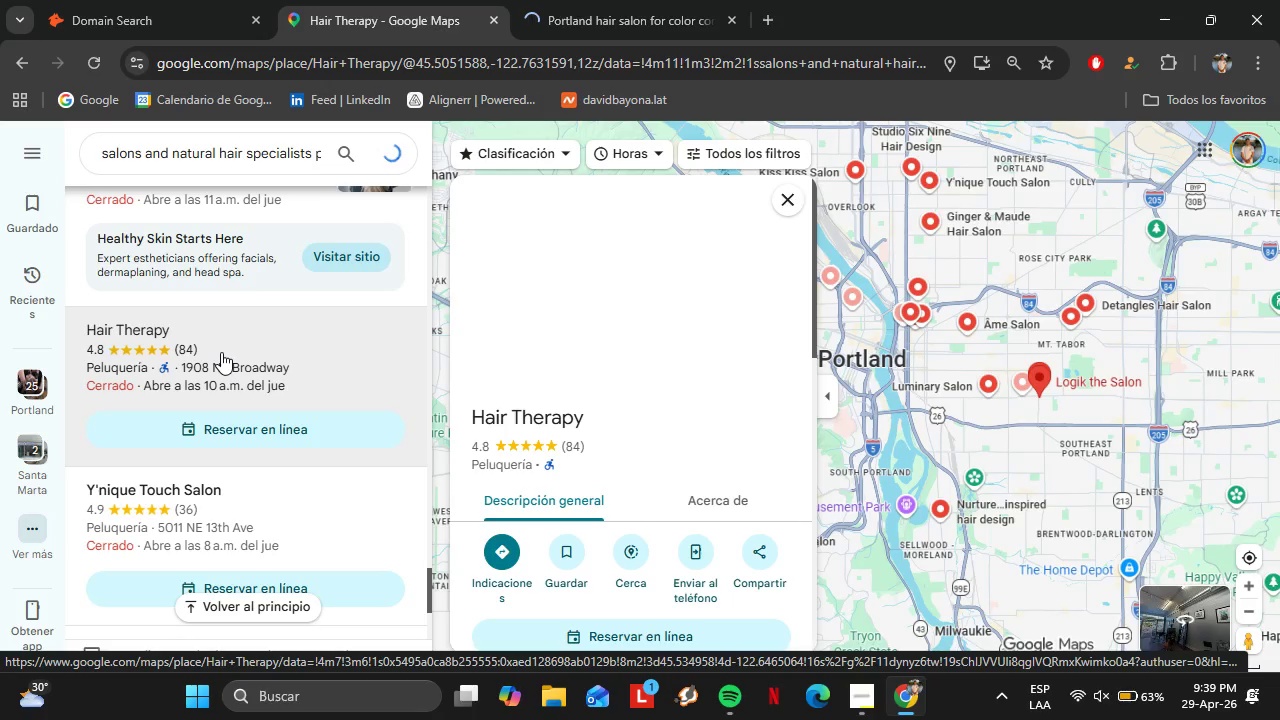 
scroll: coordinate [232, 420], scroll_direction: down, amount: 3.0
 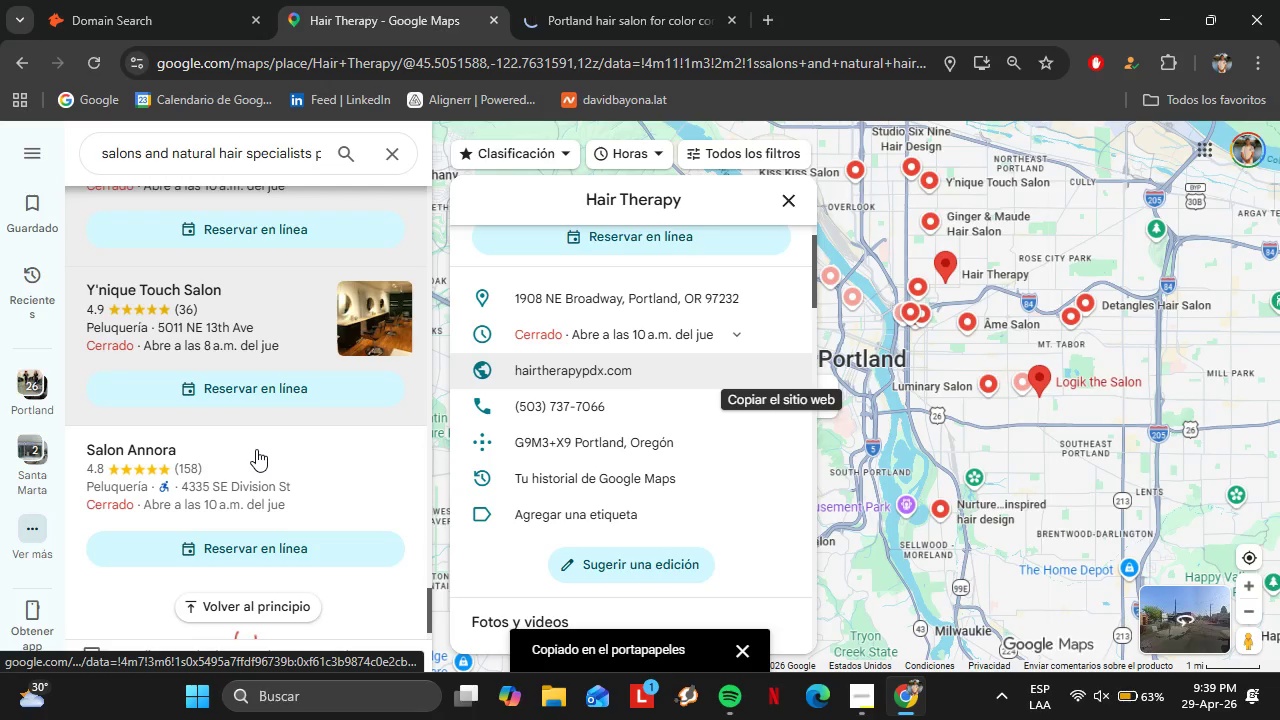 
left_click([239, 412])
 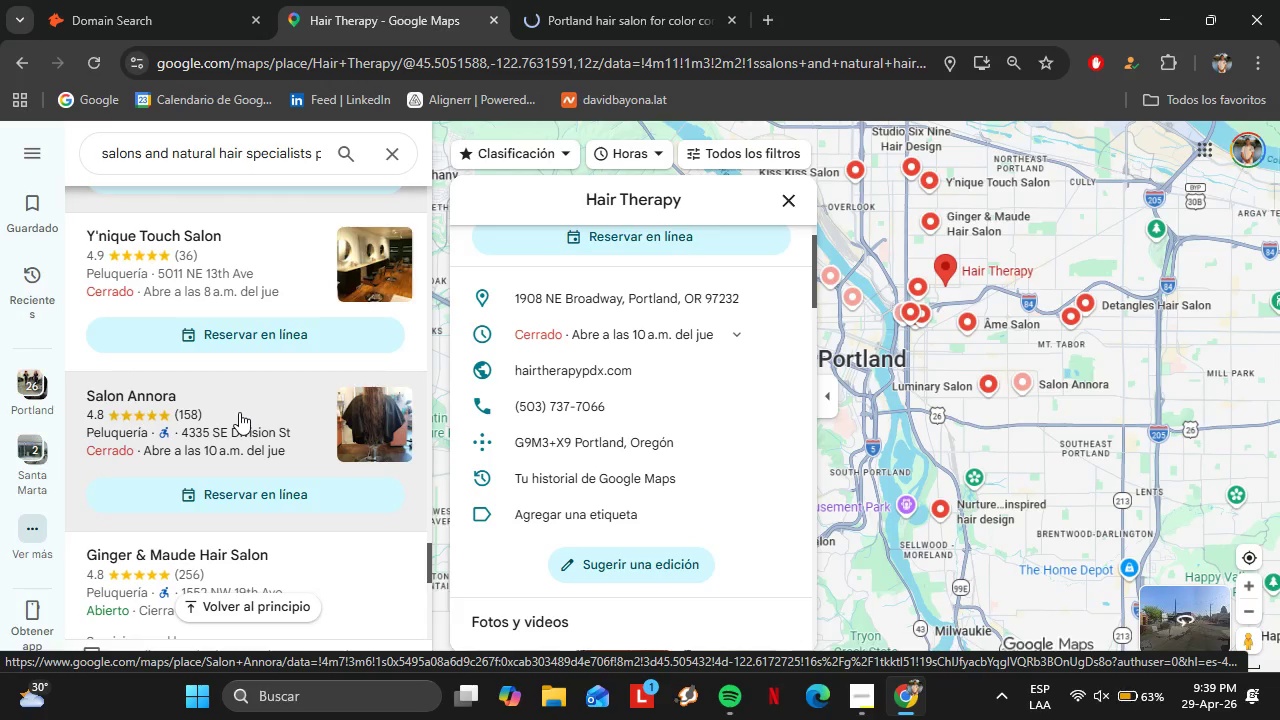 
wait(23.98)
 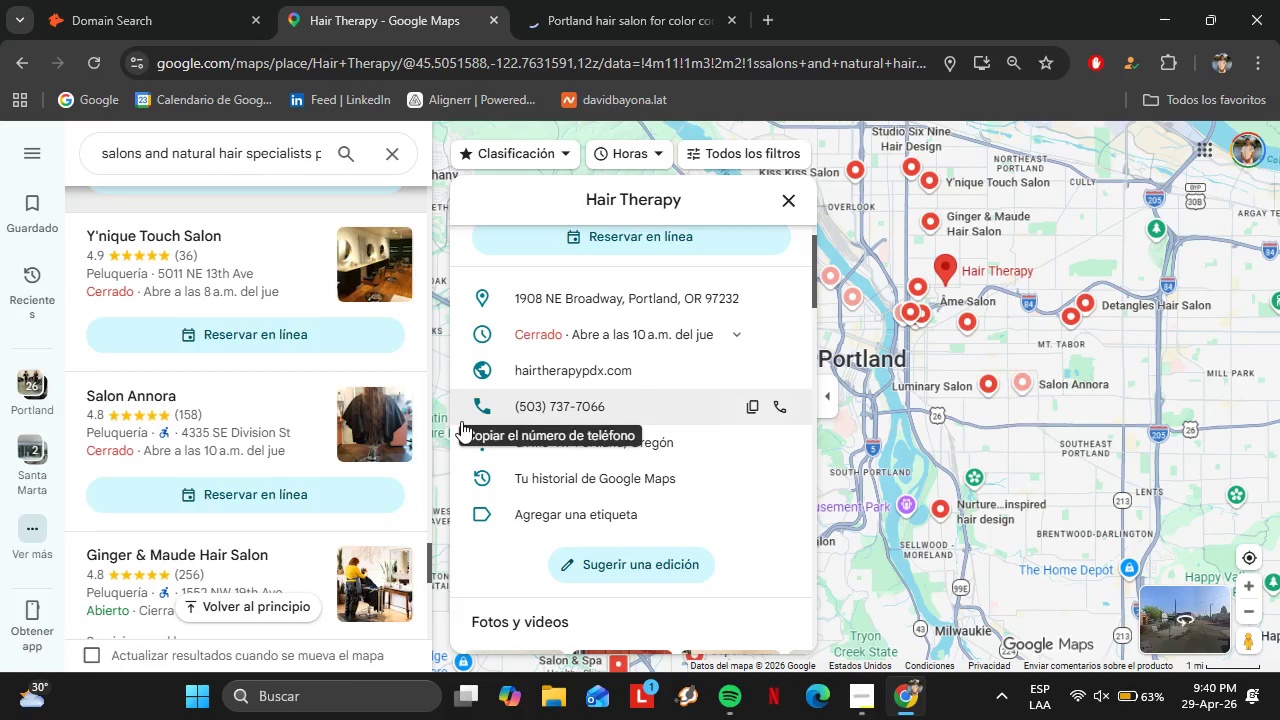 
left_click([221, 392])
 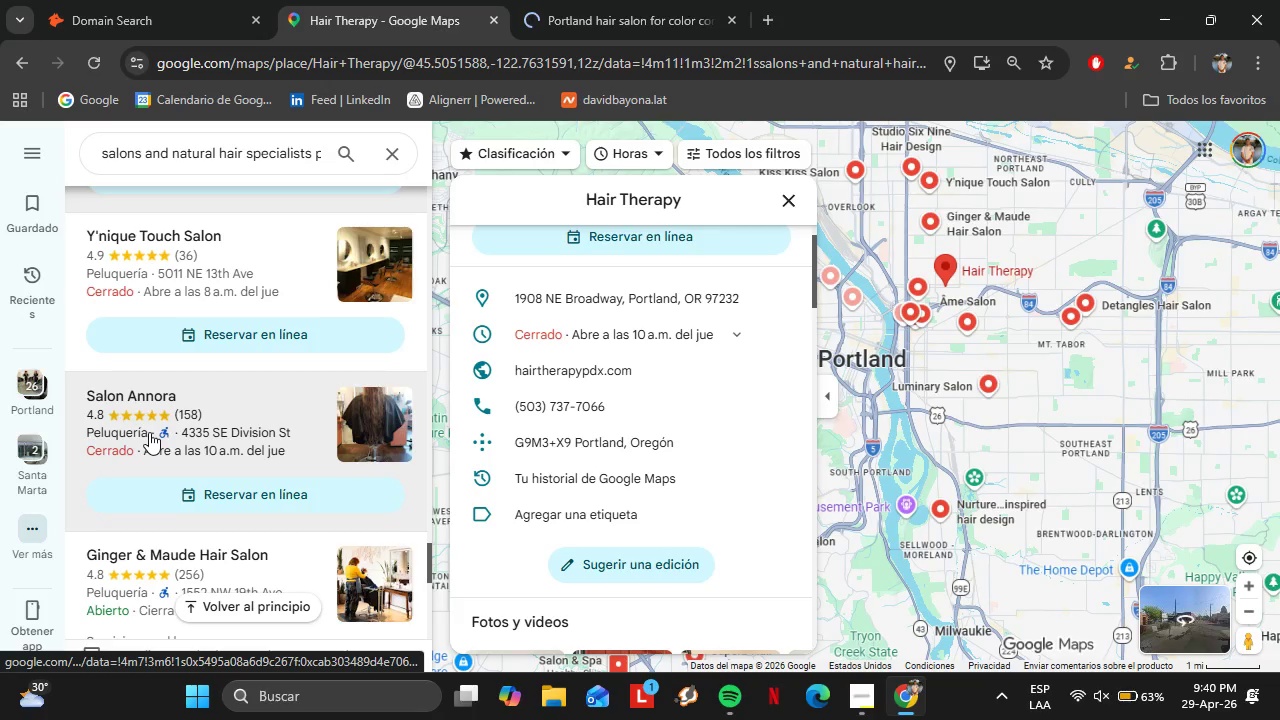 
mouse_move([529, 435])
 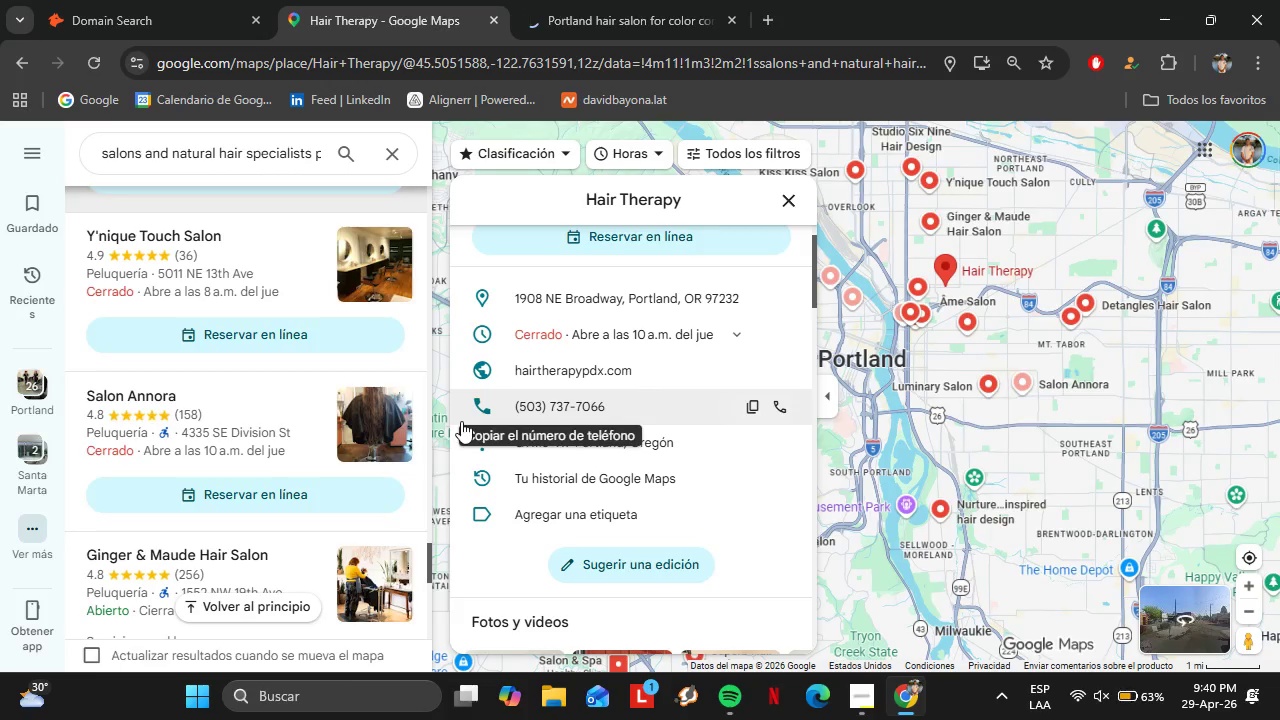 
wait(9.31)
 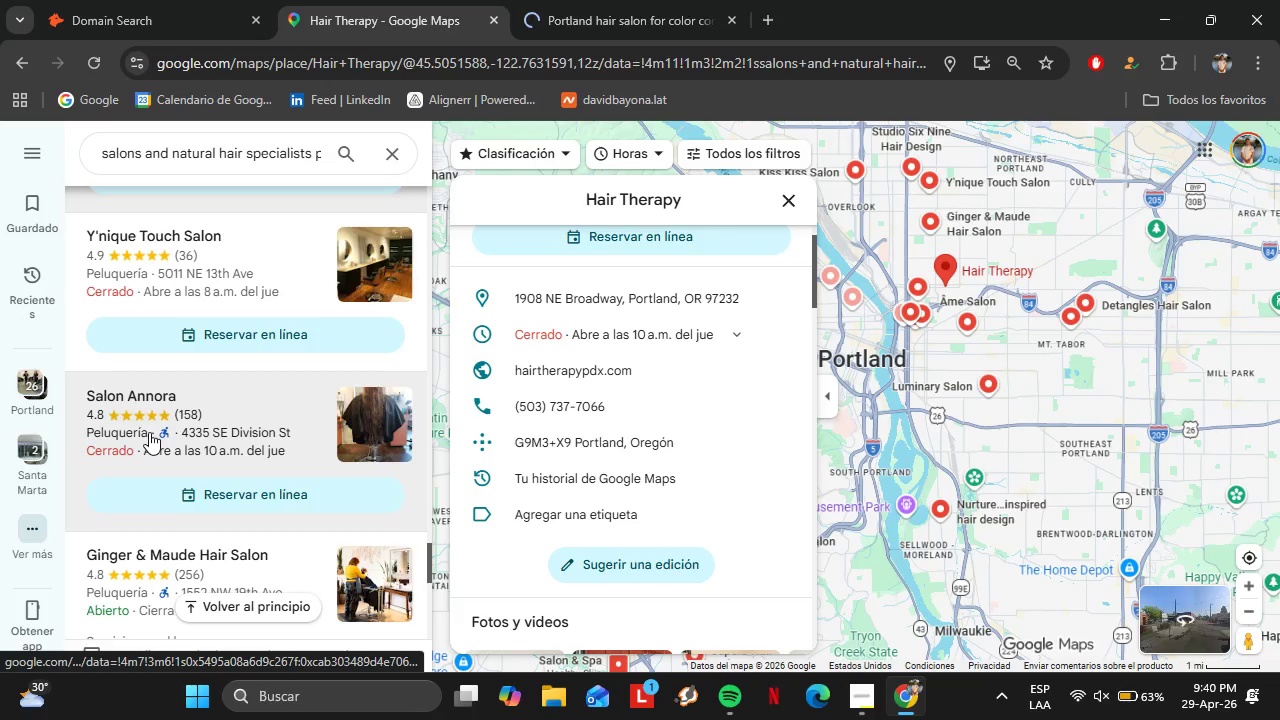 
scroll: coordinate [213, 391], scroll_direction: down, amount: 1.0
 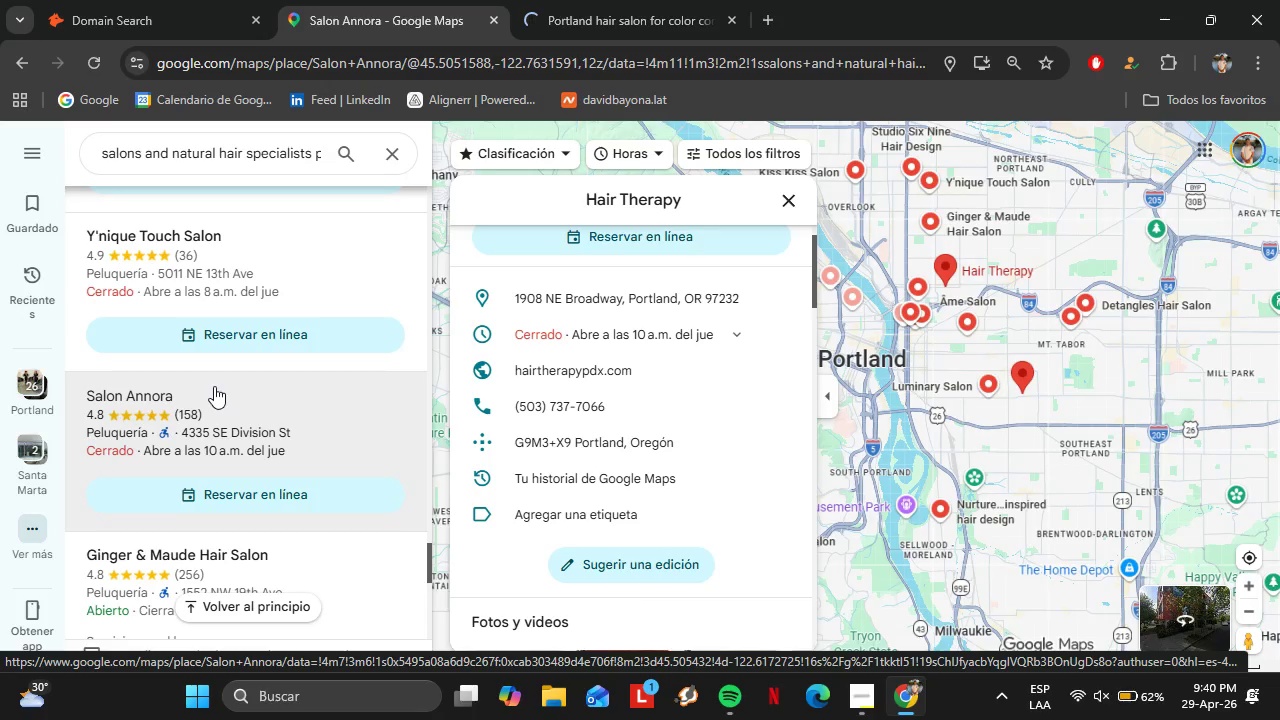 
left_click([249, 377])
 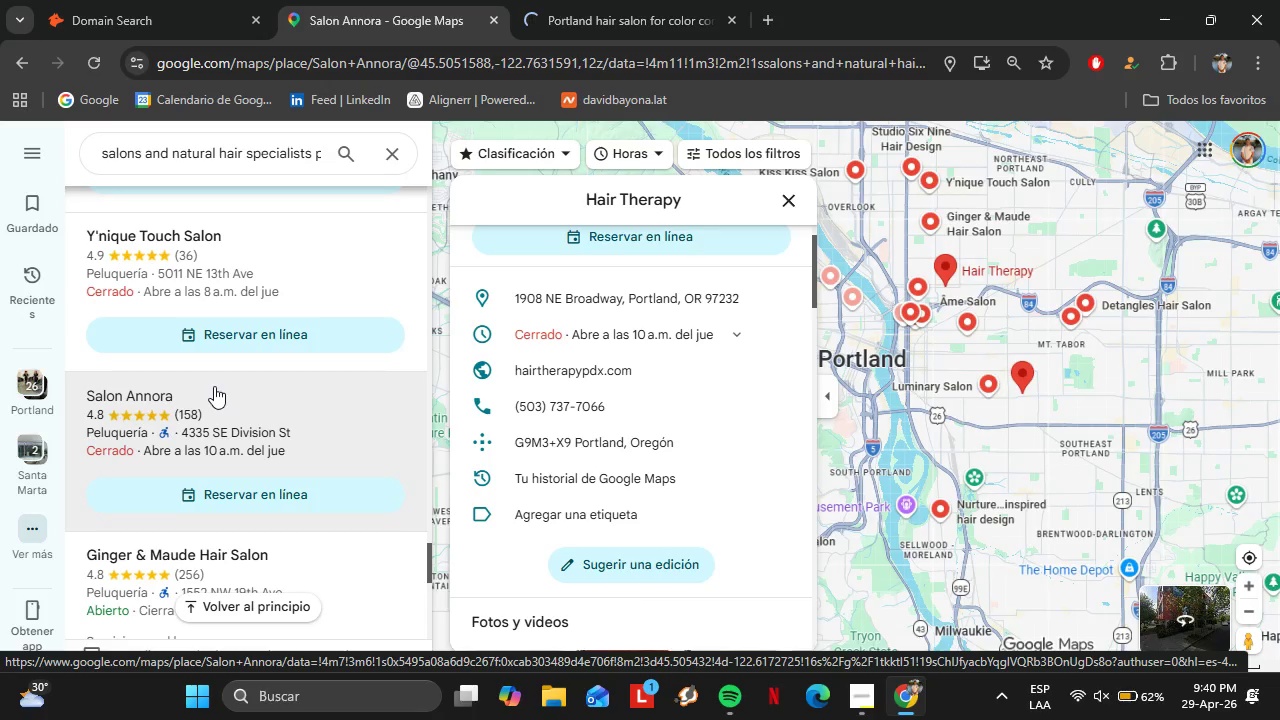 
scroll: coordinate [302, 473], scroll_direction: down, amount: 1.0
 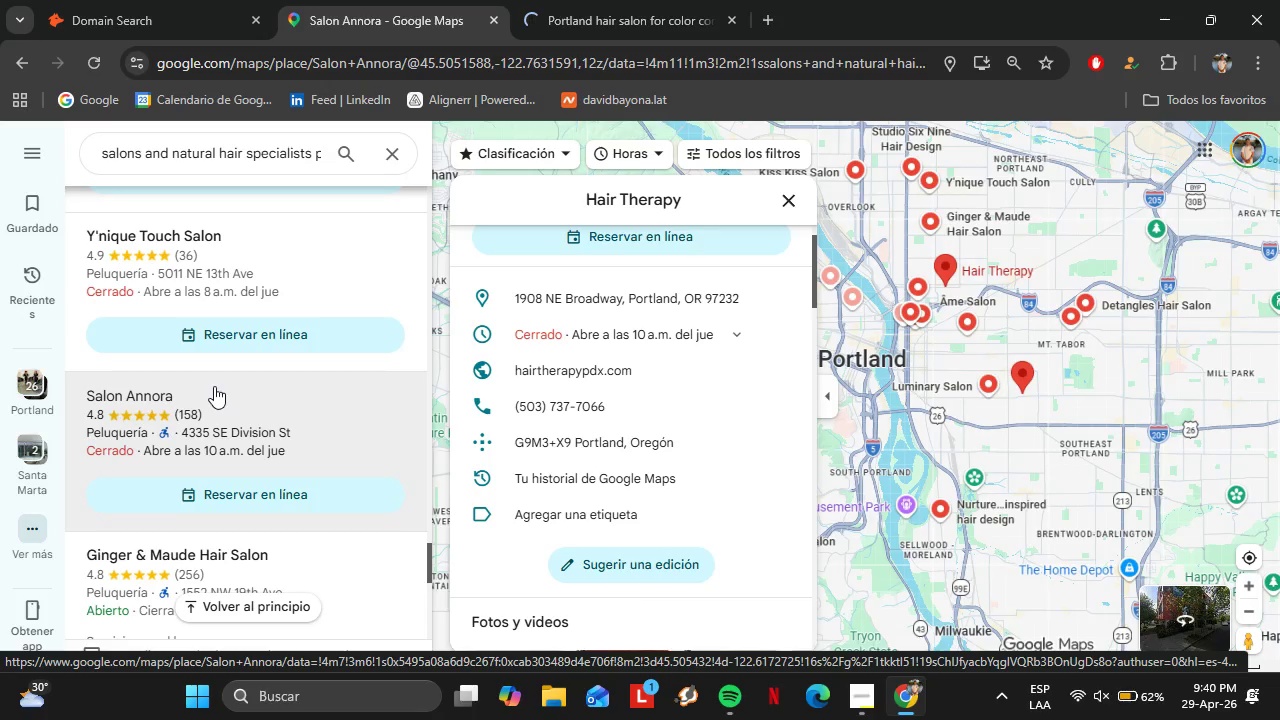 
wait(11.73)
 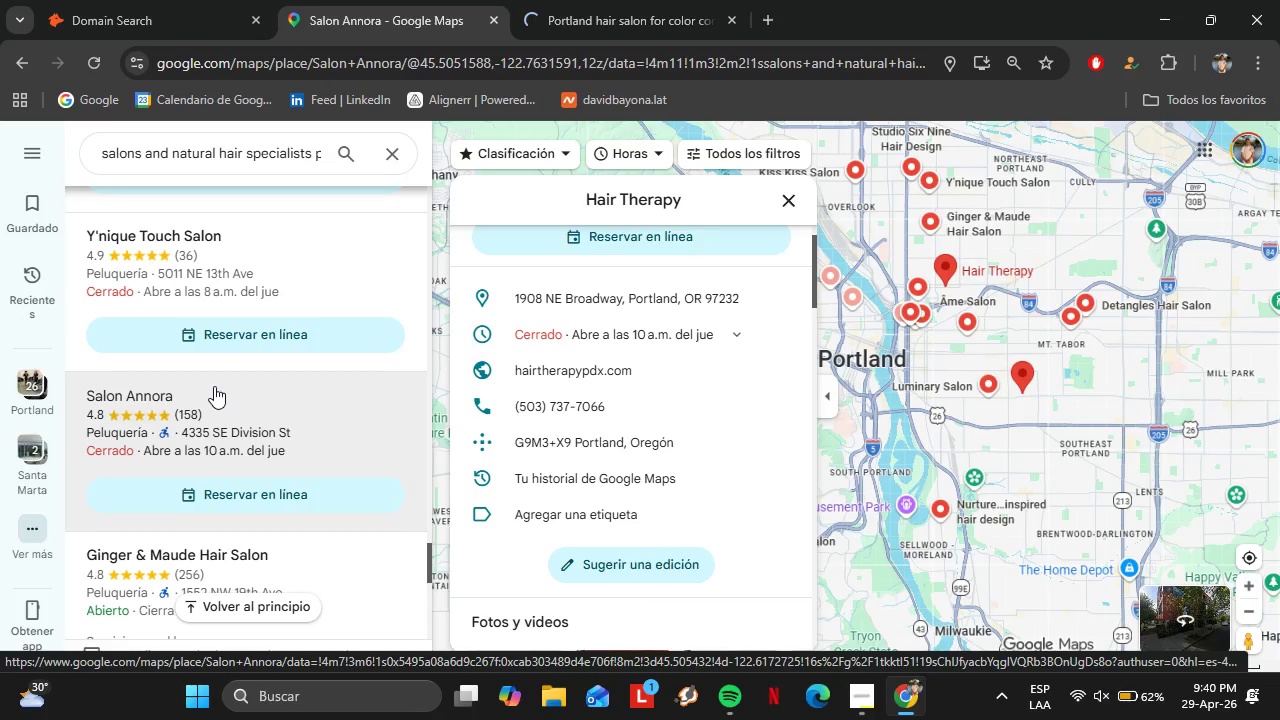 
scroll: coordinate [690, 360], scroll_direction: down, amount: 5.0
 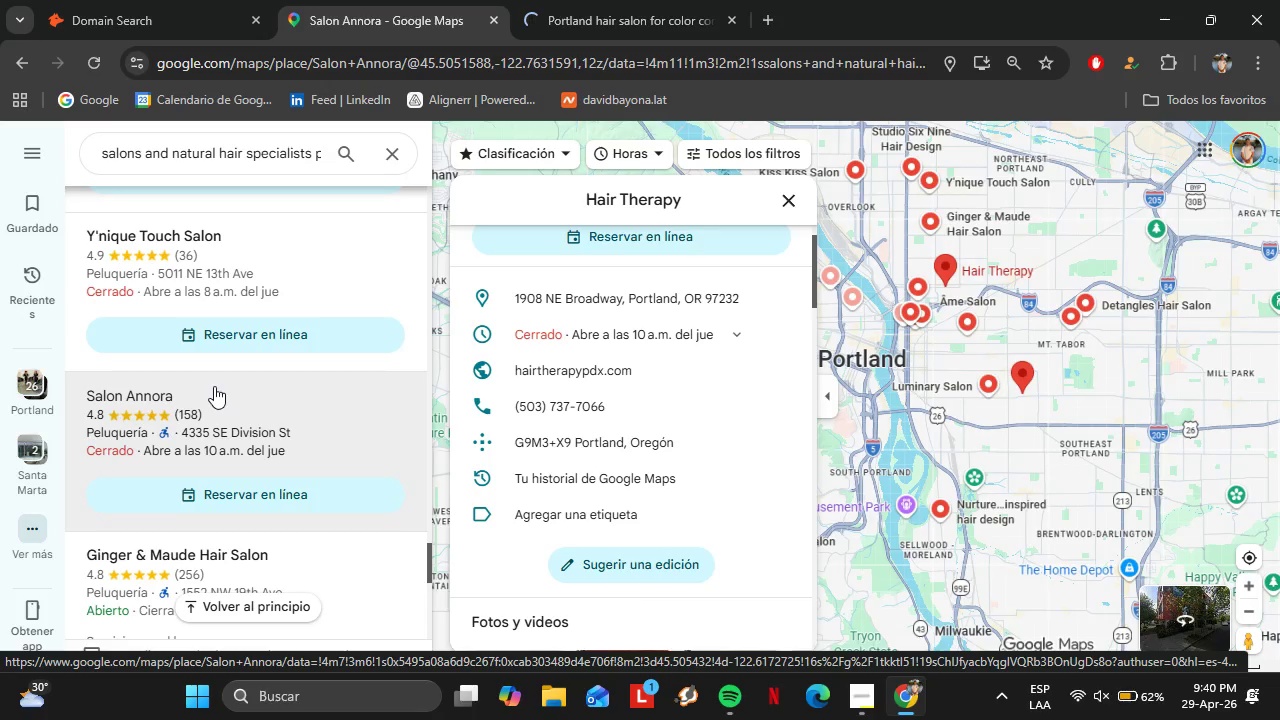 
left_click([778, 278])
 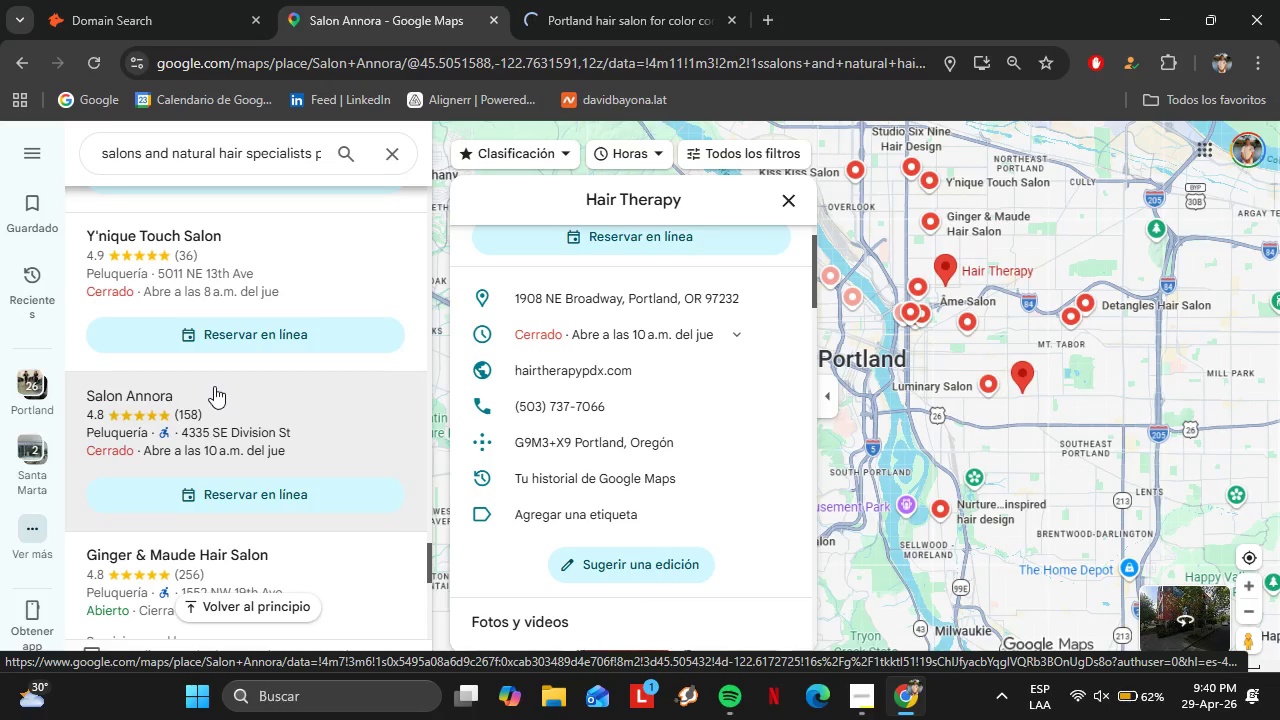 
left_click([140, 0])
 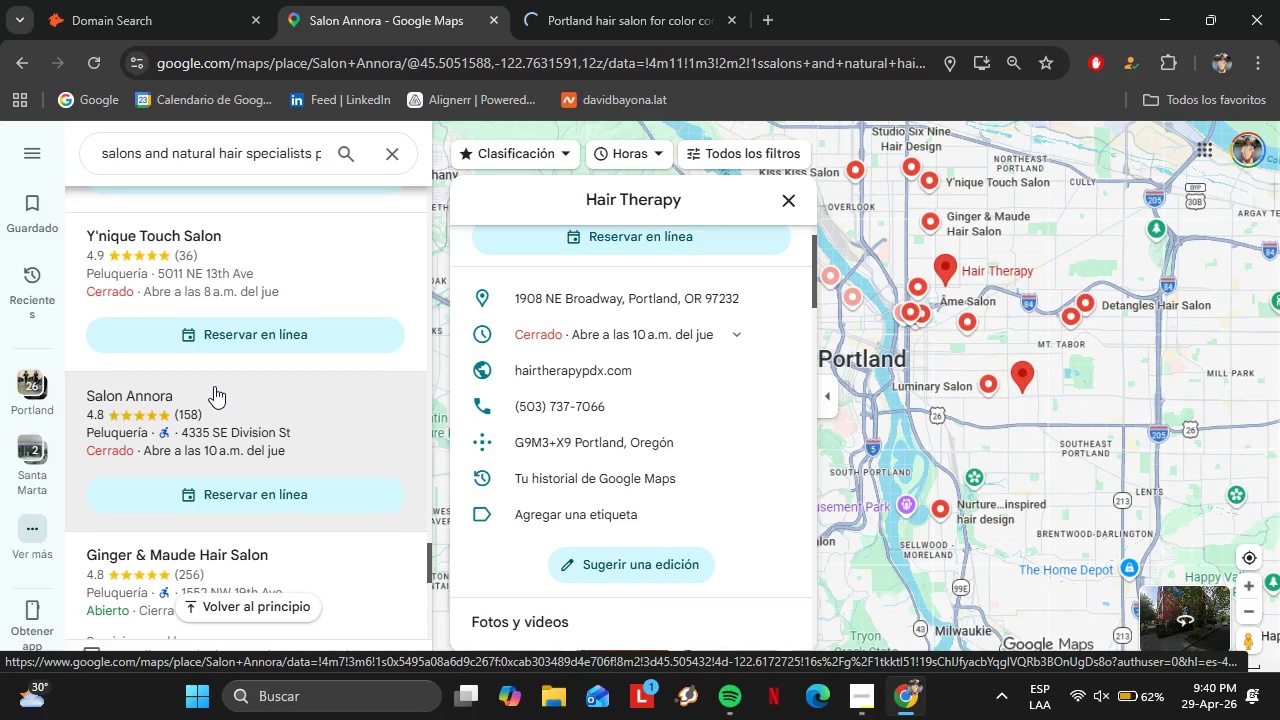 
left_click_drag(start_coordinate=[418, 249], to_coordinate=[230, 243])
 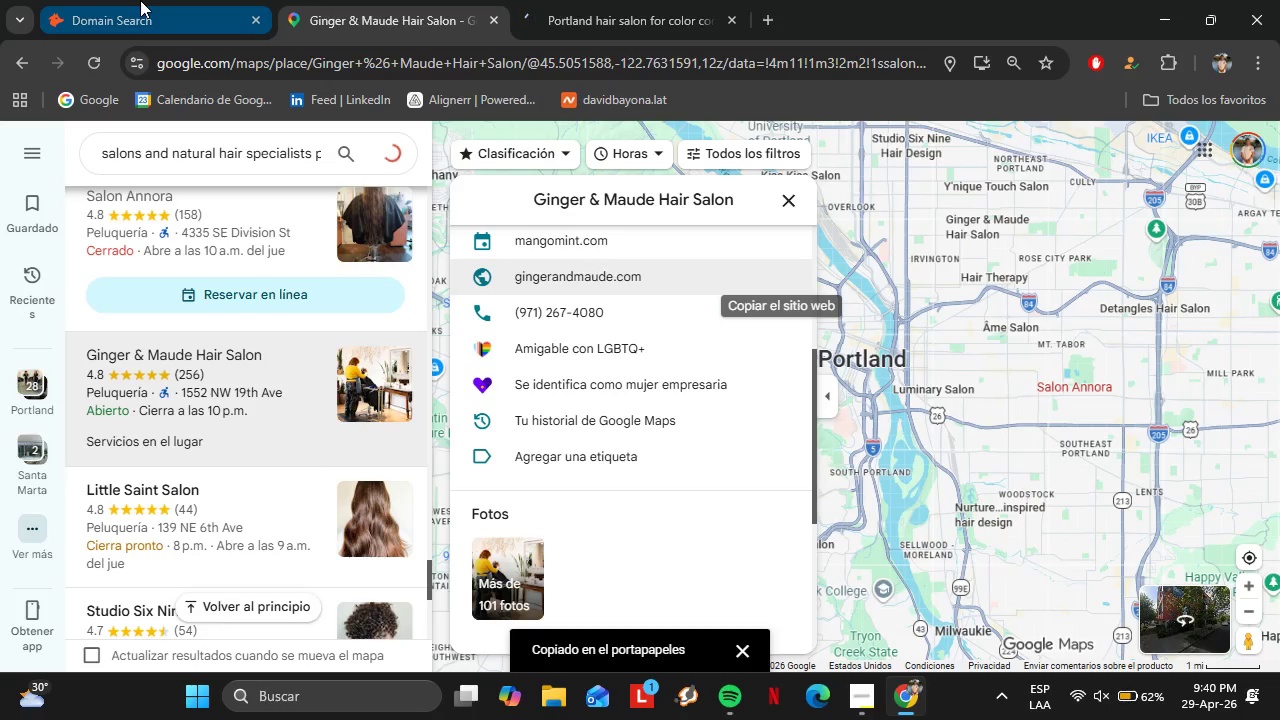 
key(Control+V)
 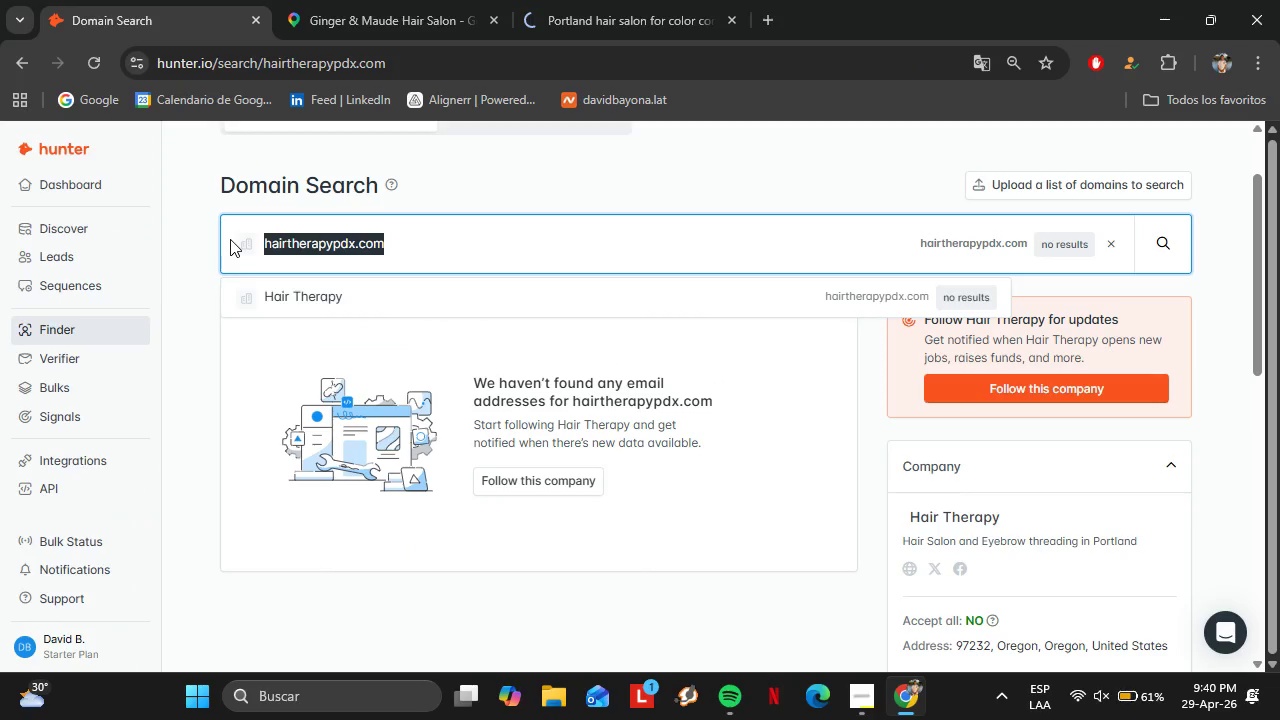 
key(Enter)
 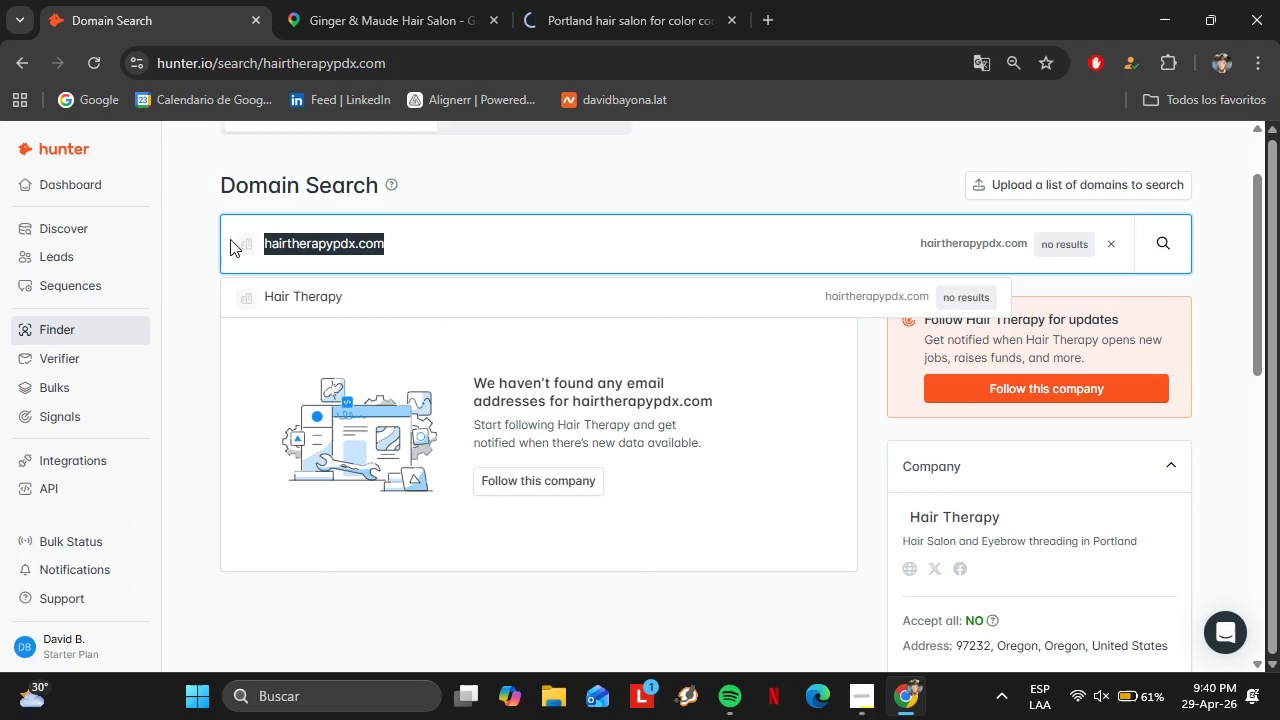 
left_click([345, 0])
 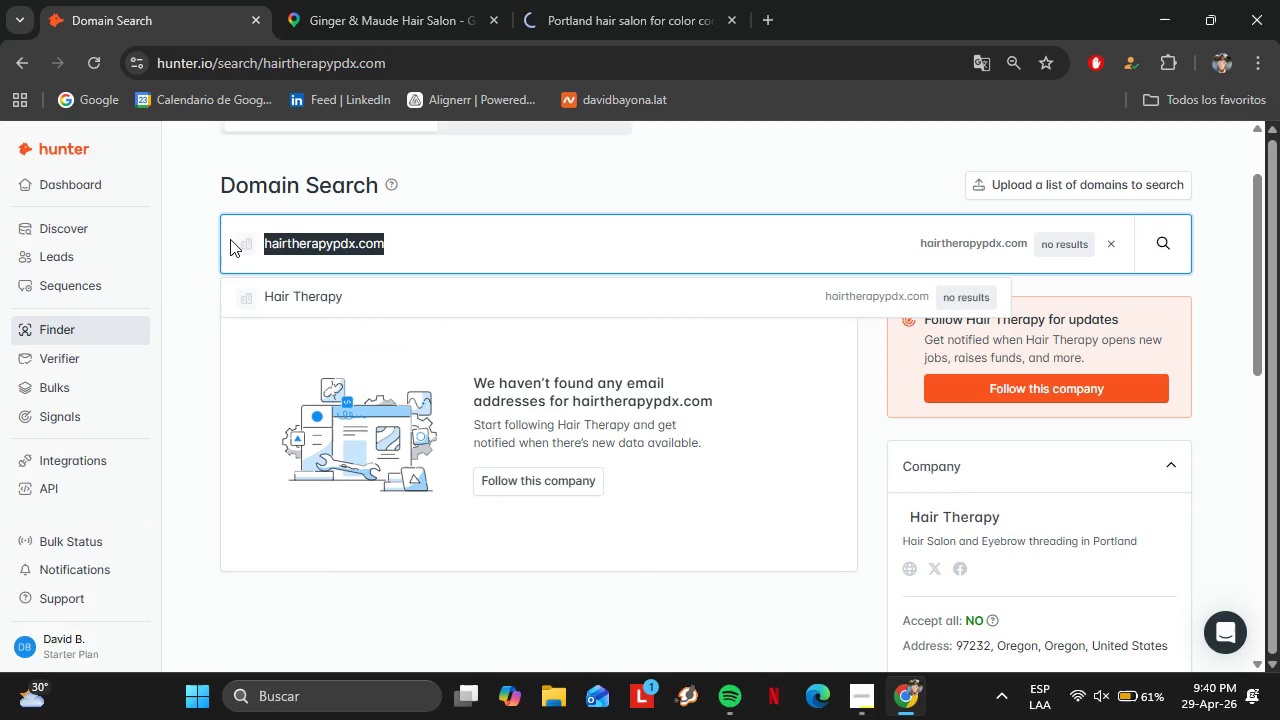 
scroll: coordinate [183, 275], scroll_direction: down, amount: 2.0
 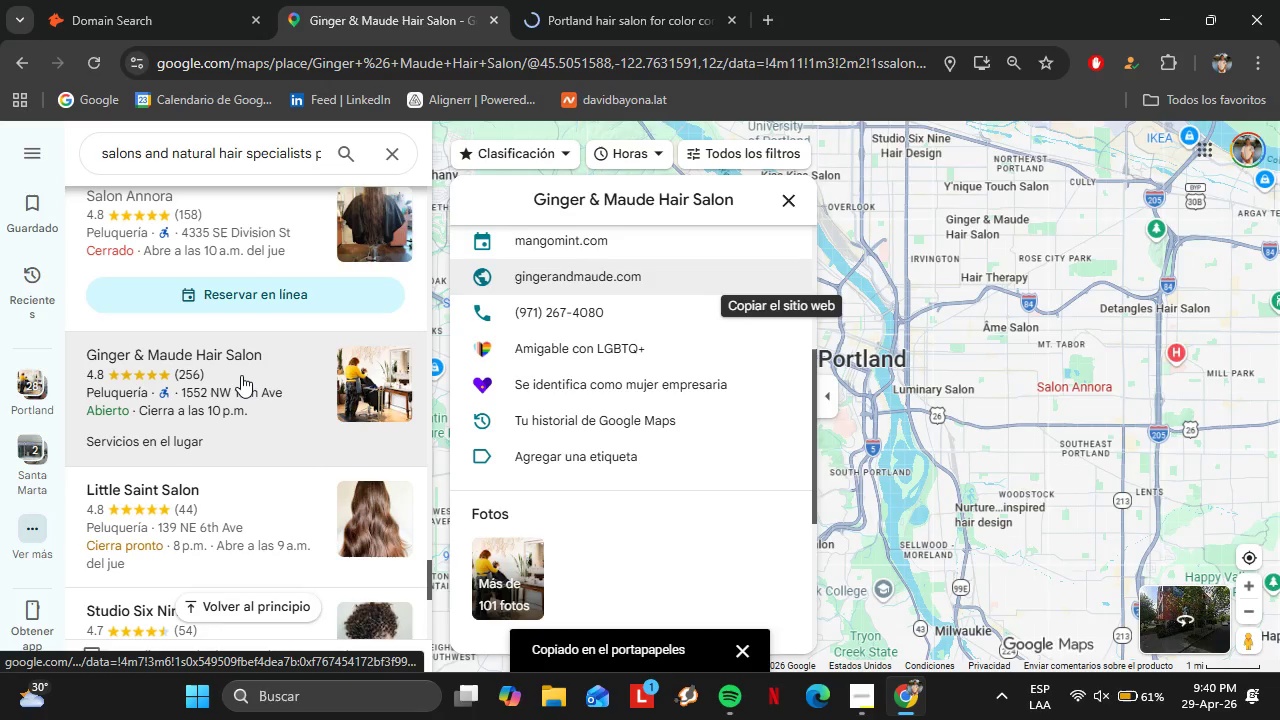 
left_click([229, 311])
 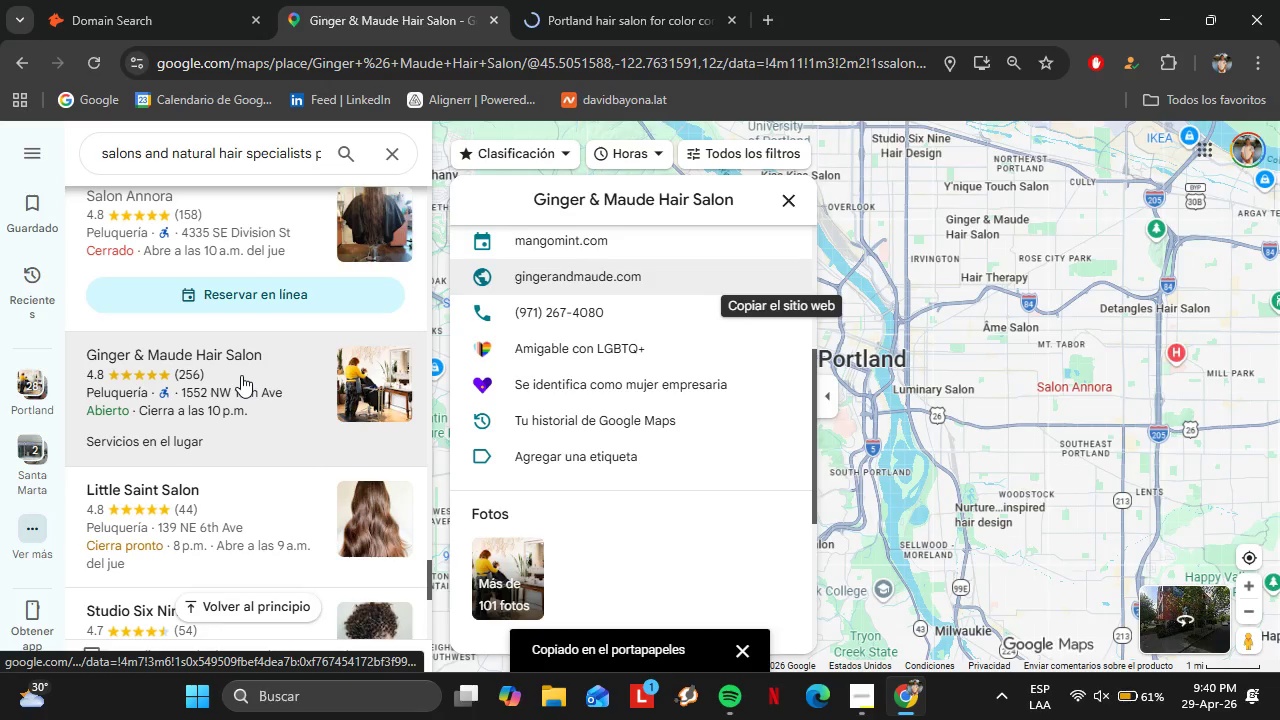 
left_click([136, 0])
 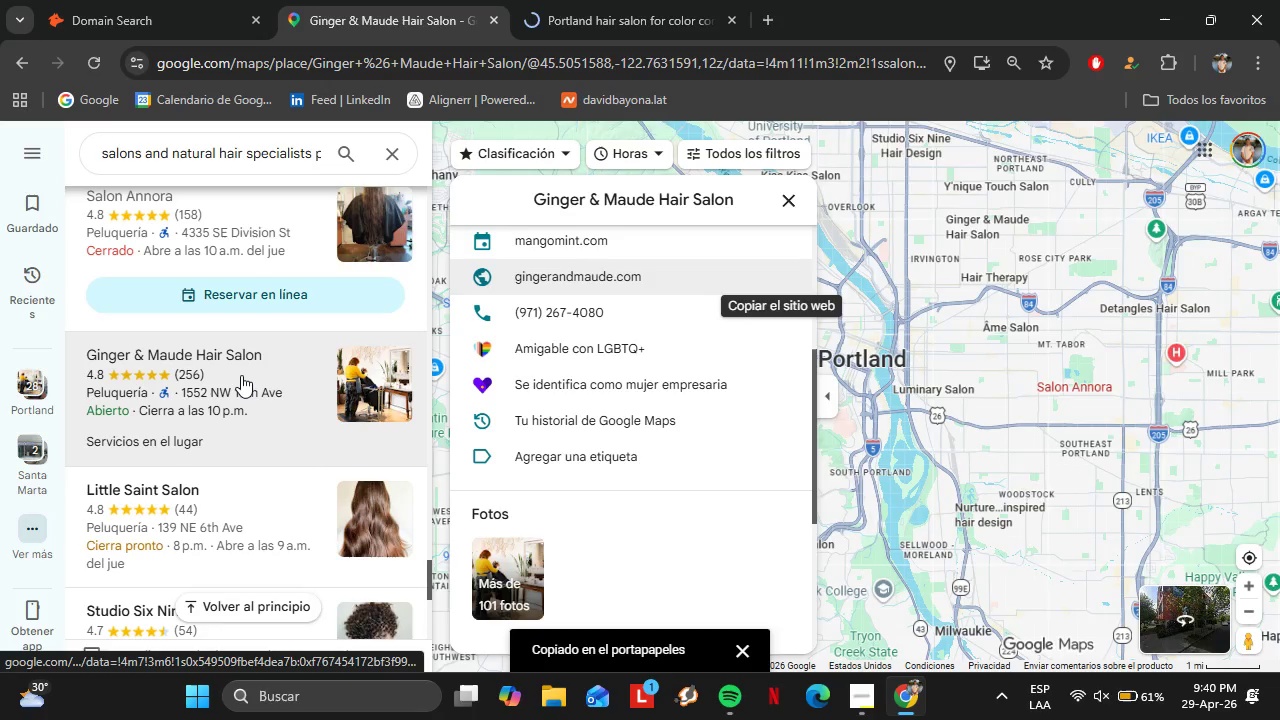 
left_click([349, 10])
 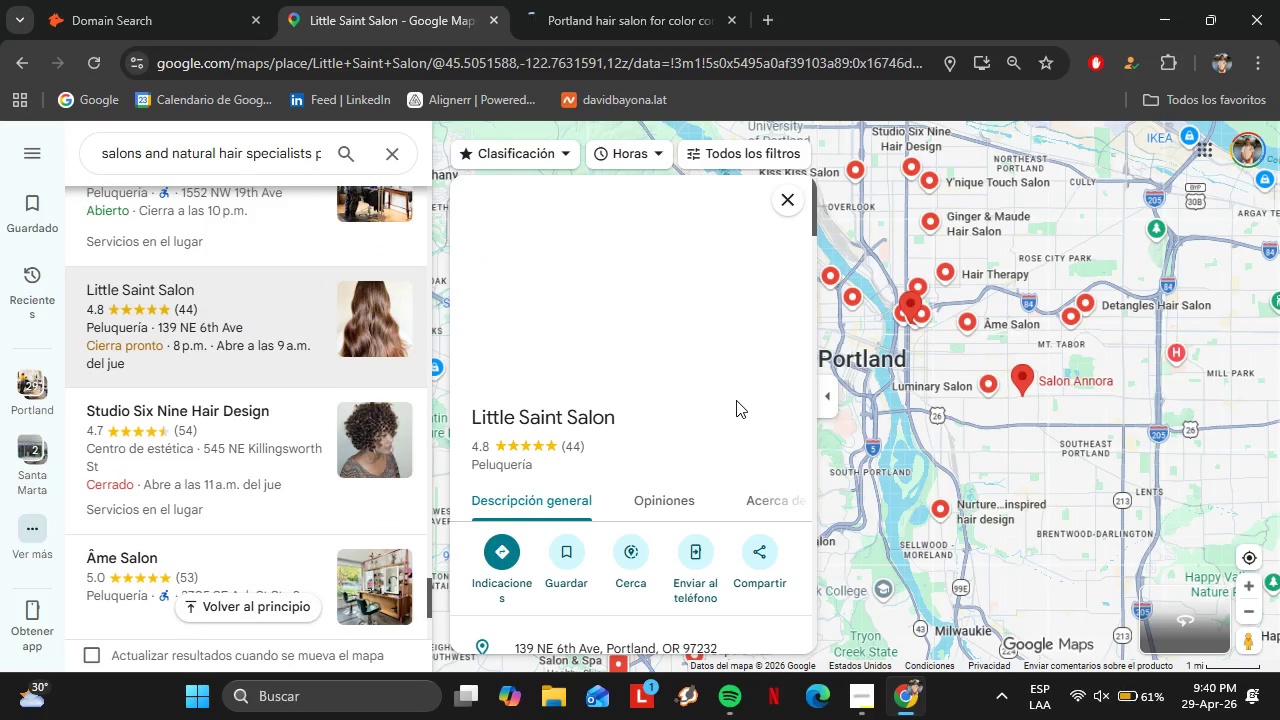 
wait(6.67)
 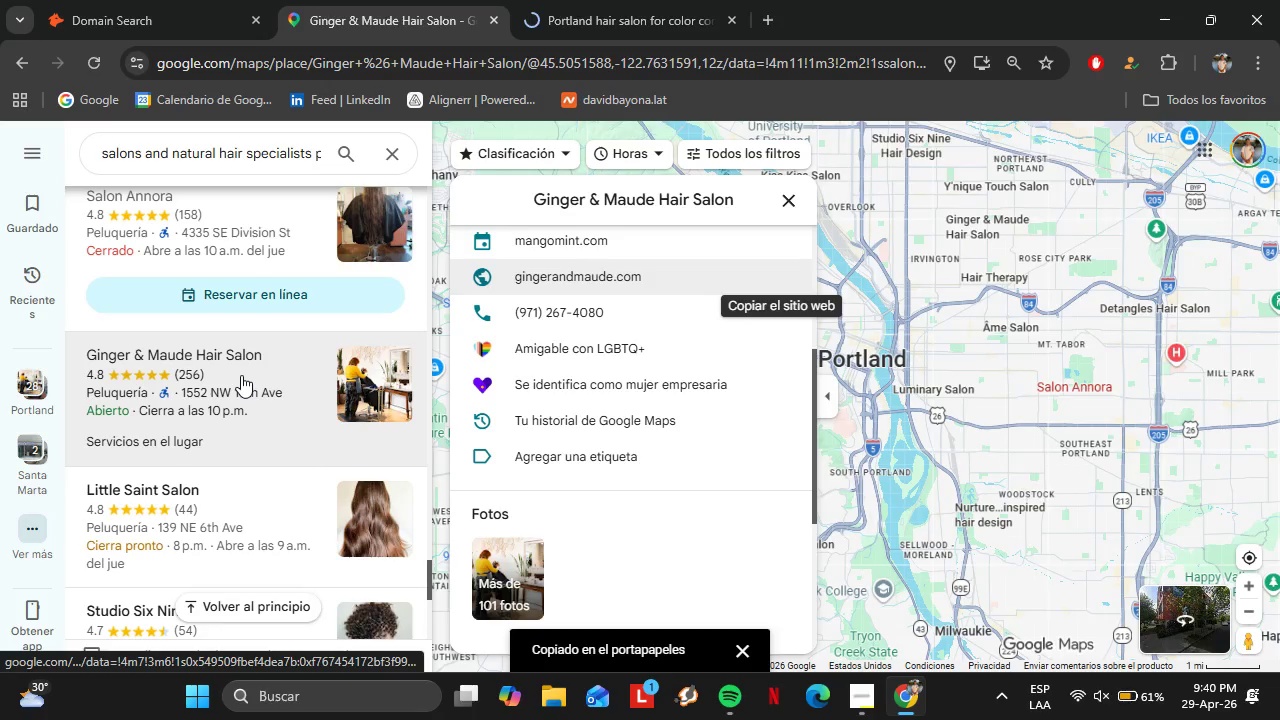 
scroll: coordinate [664, 391], scroll_direction: down, amount: 4.0
 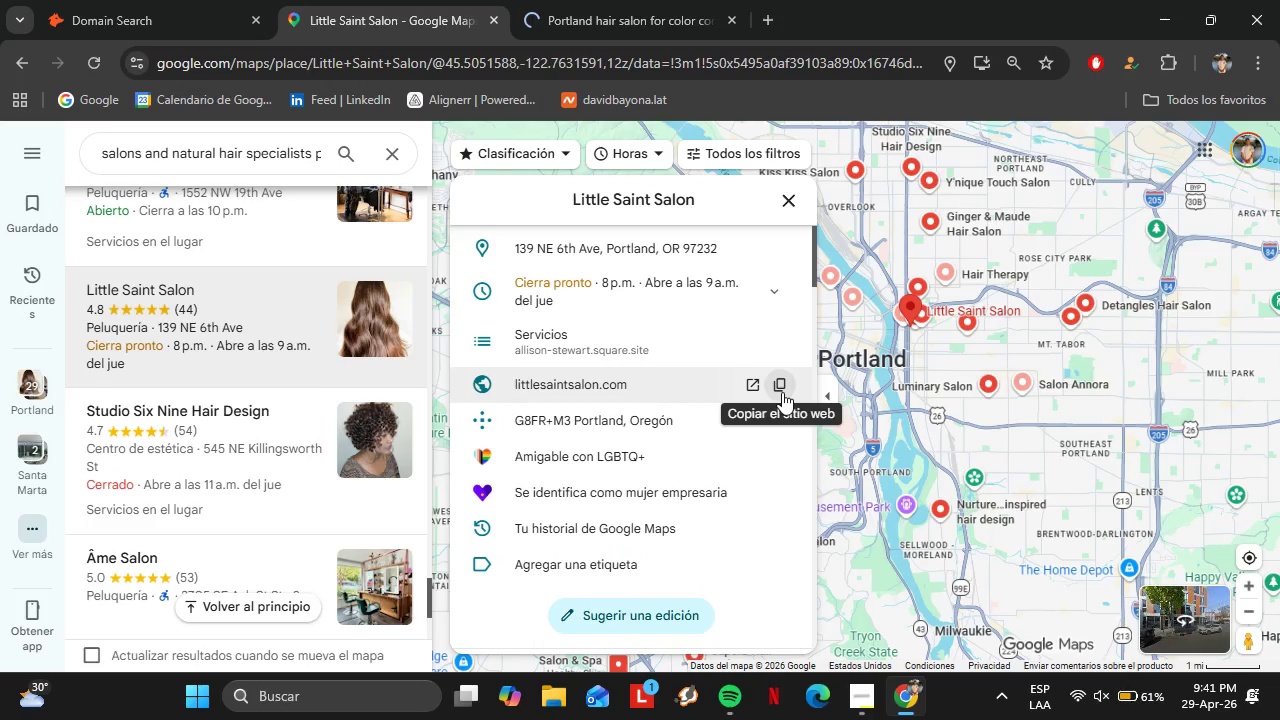 
left_click([782, 388])
 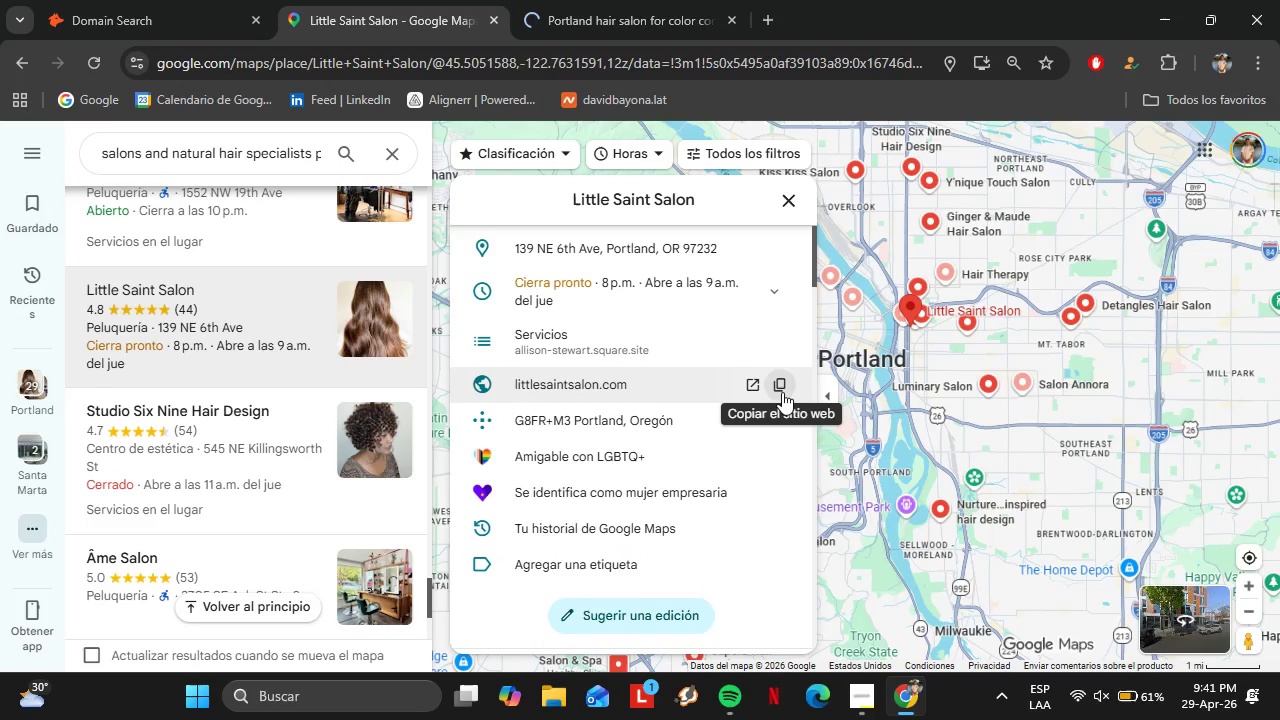 
left_click([140, 0])
 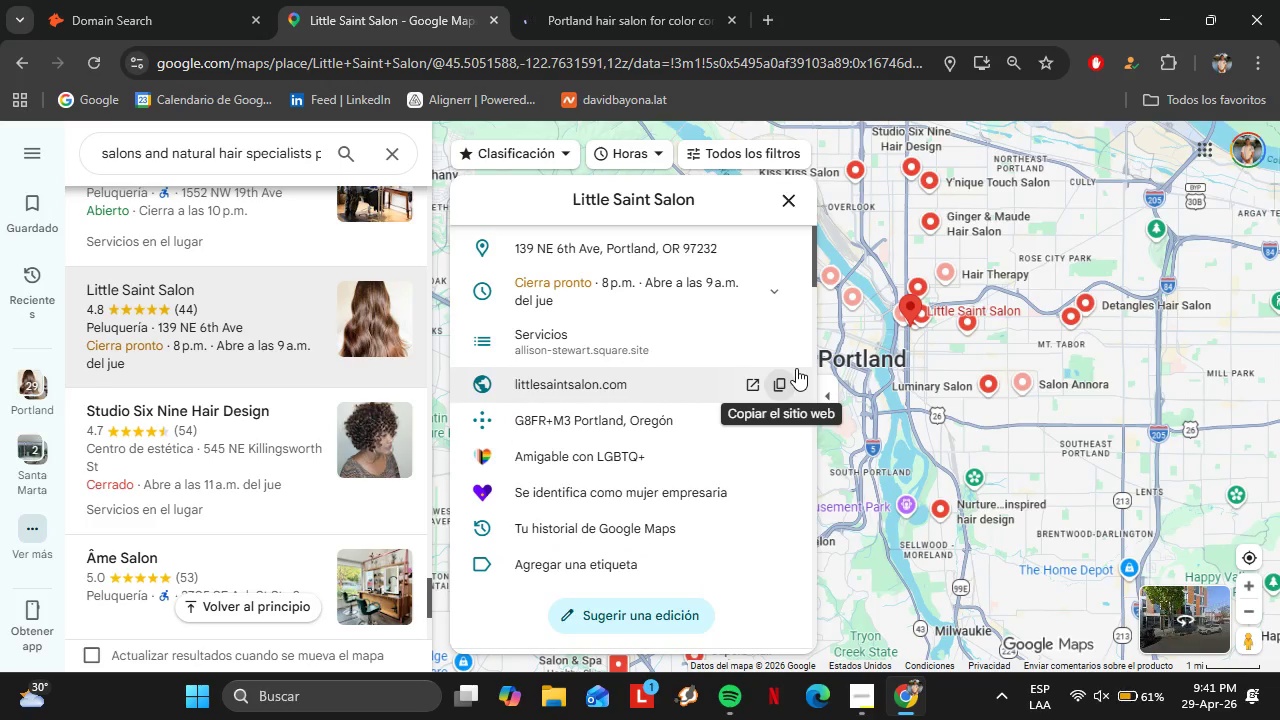 
left_click([429, 254])
 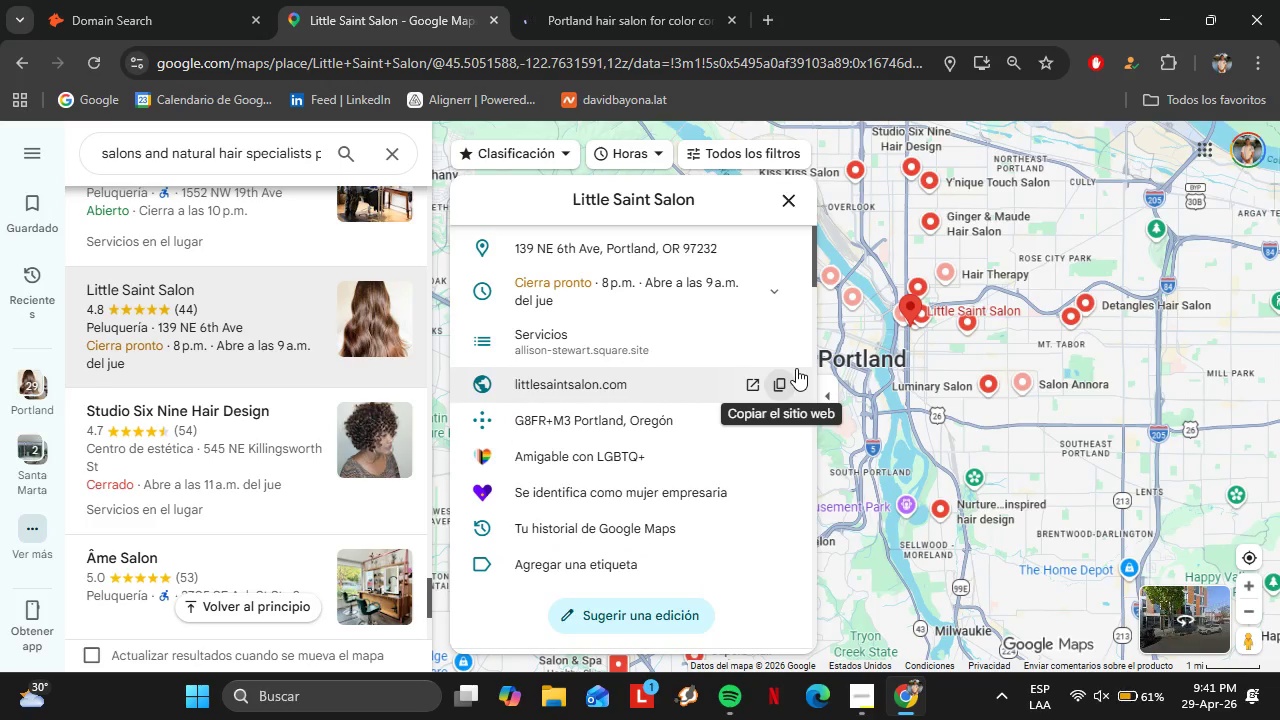 
key(Control+V)
 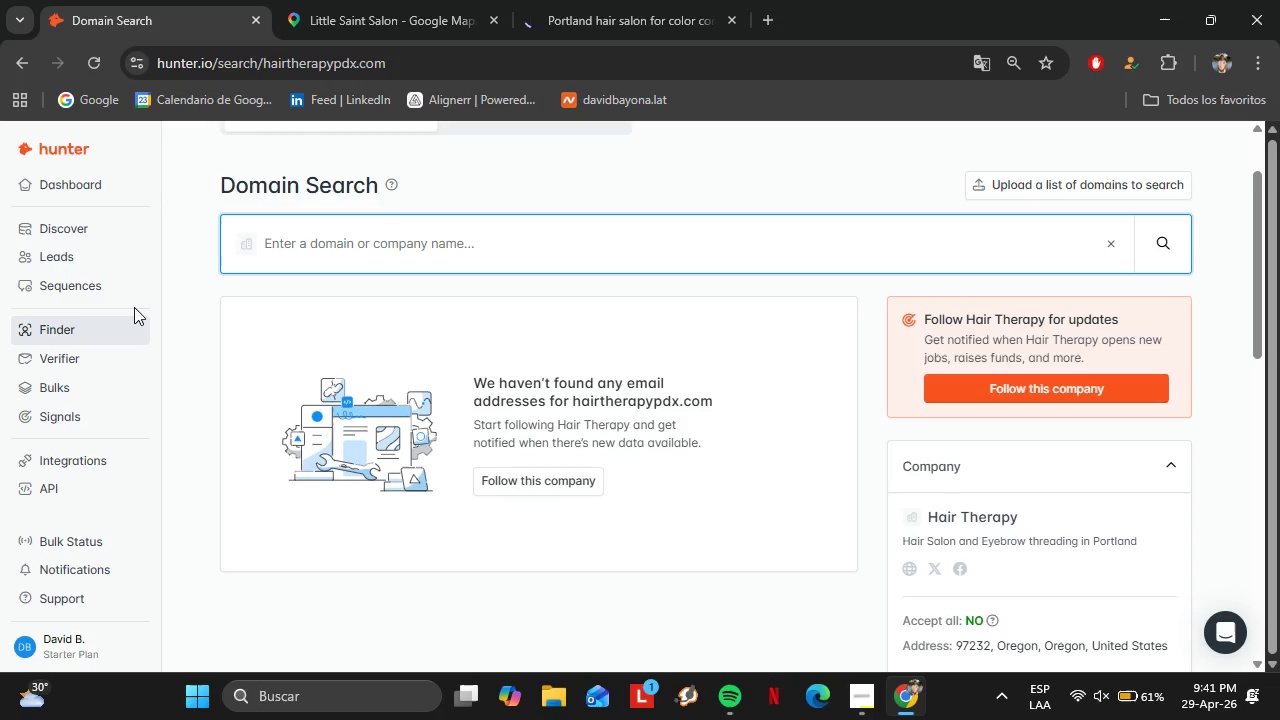 
wait(14.84)
 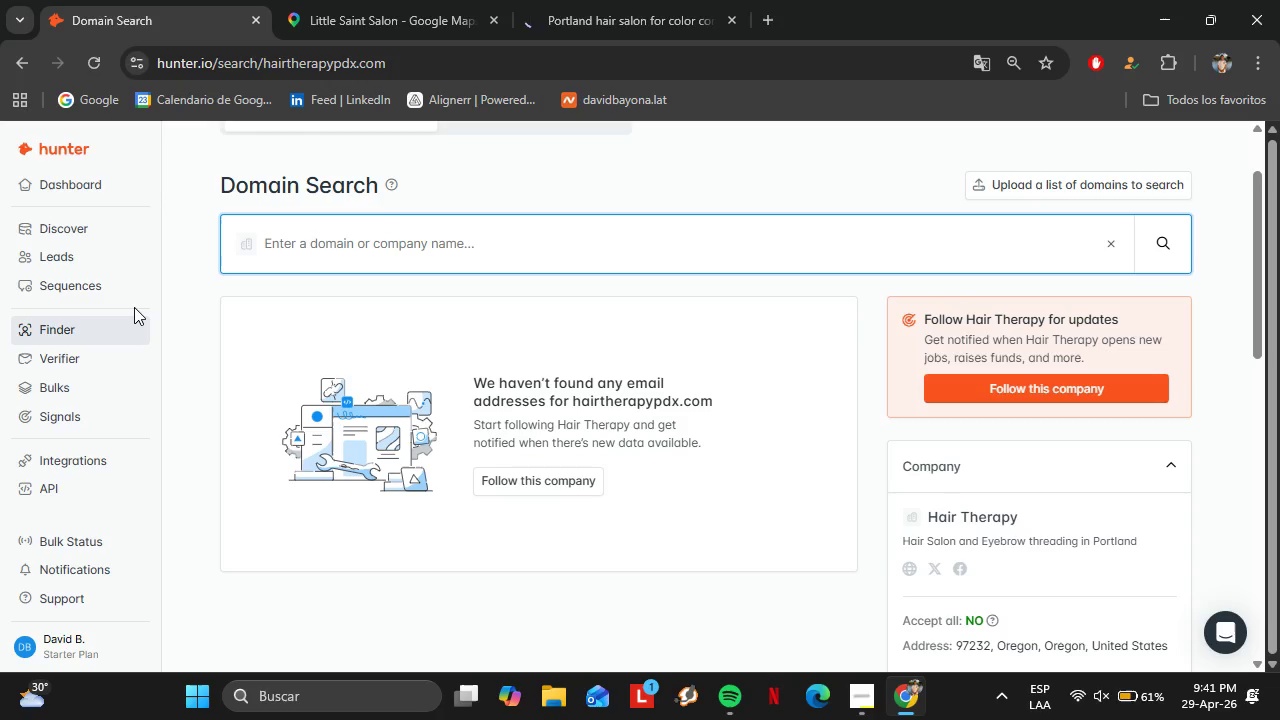 
left_click([348, 2])
 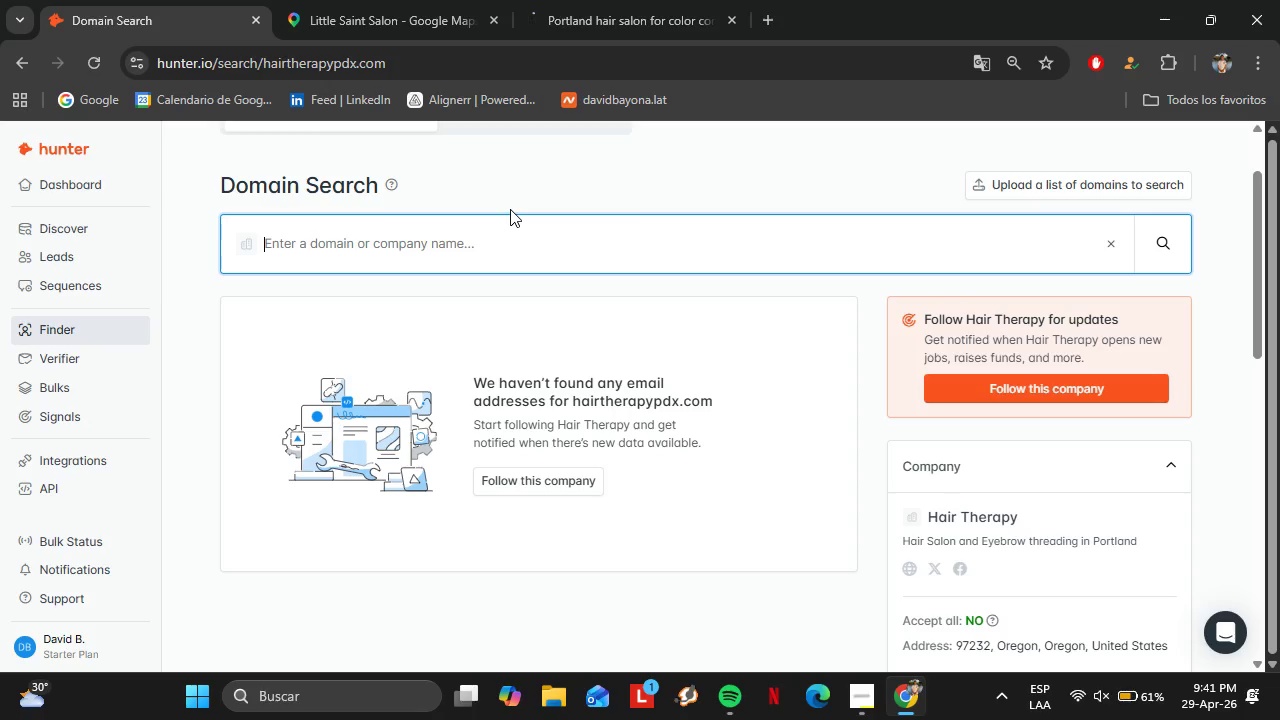 
left_click([185, 0])
 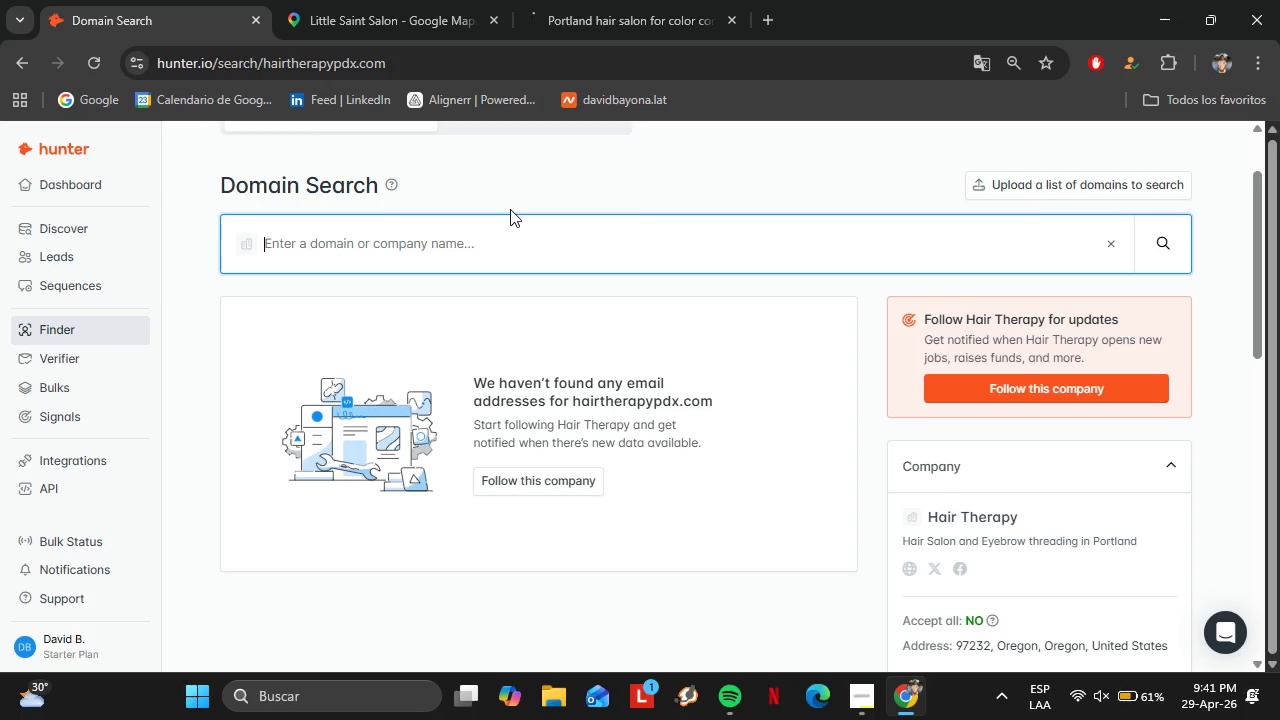 
left_click([375, 0])
 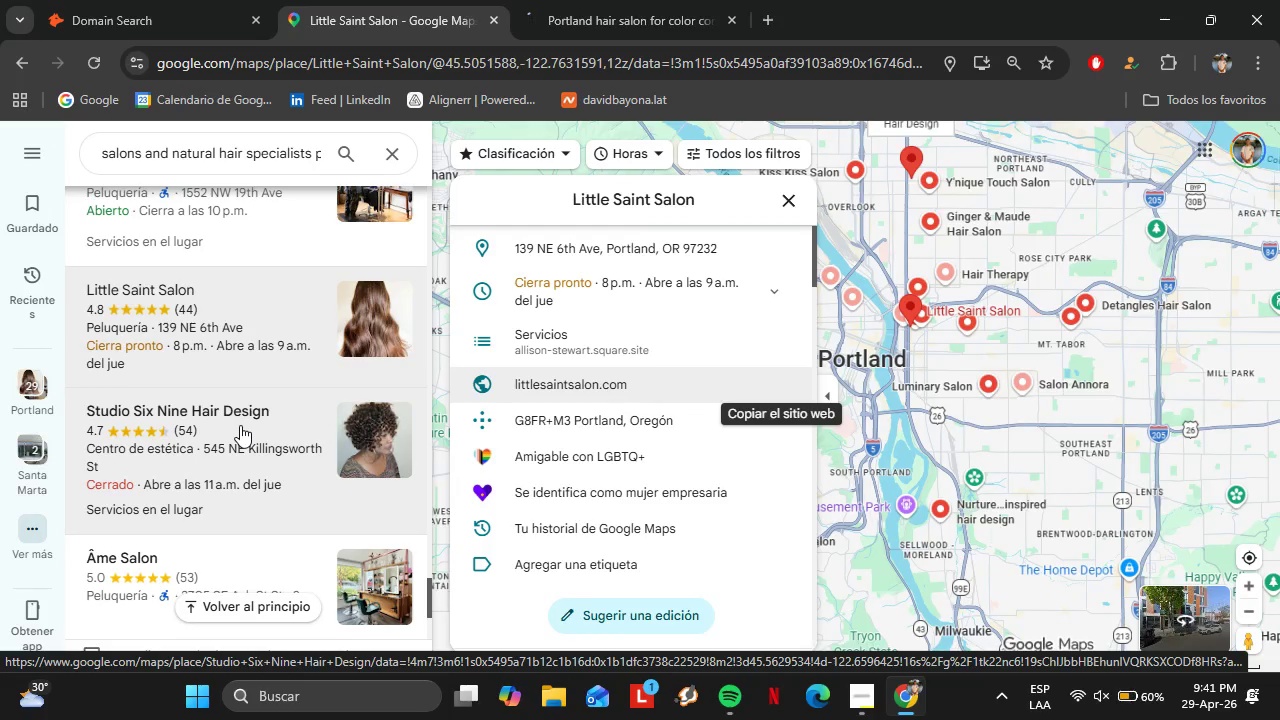 
wait(16.45)
 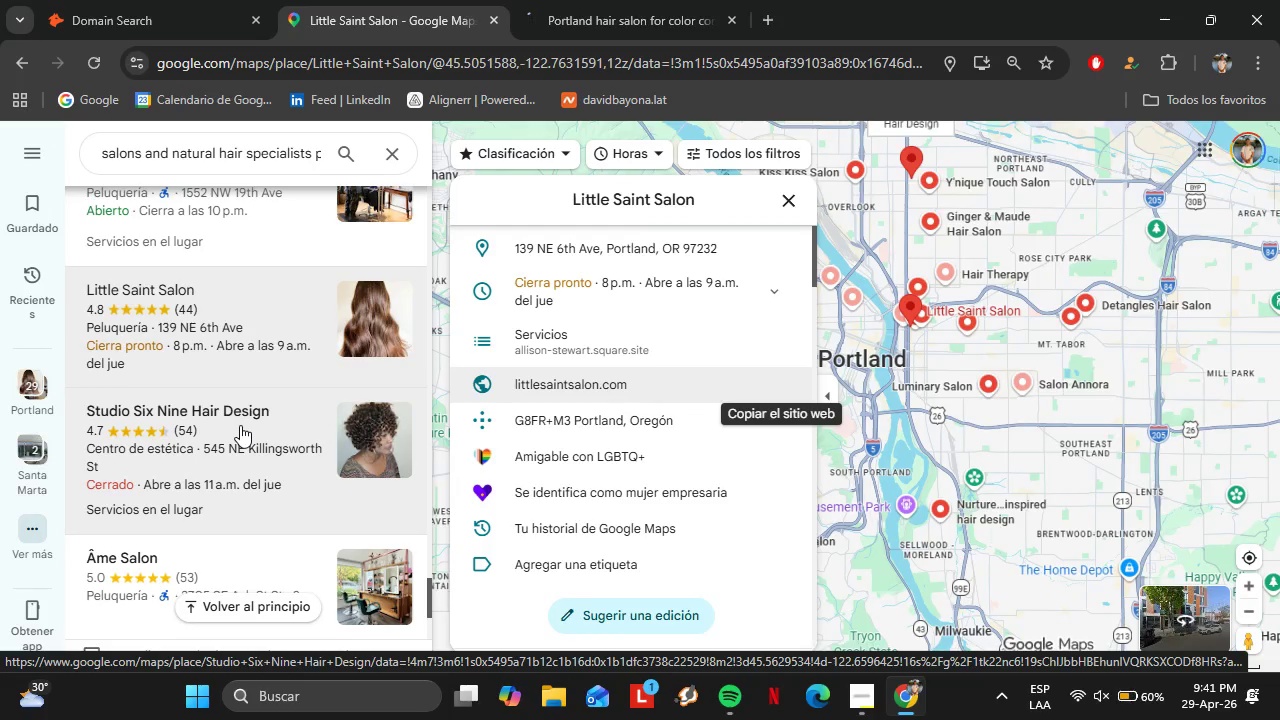 
left_click([271, 449])
 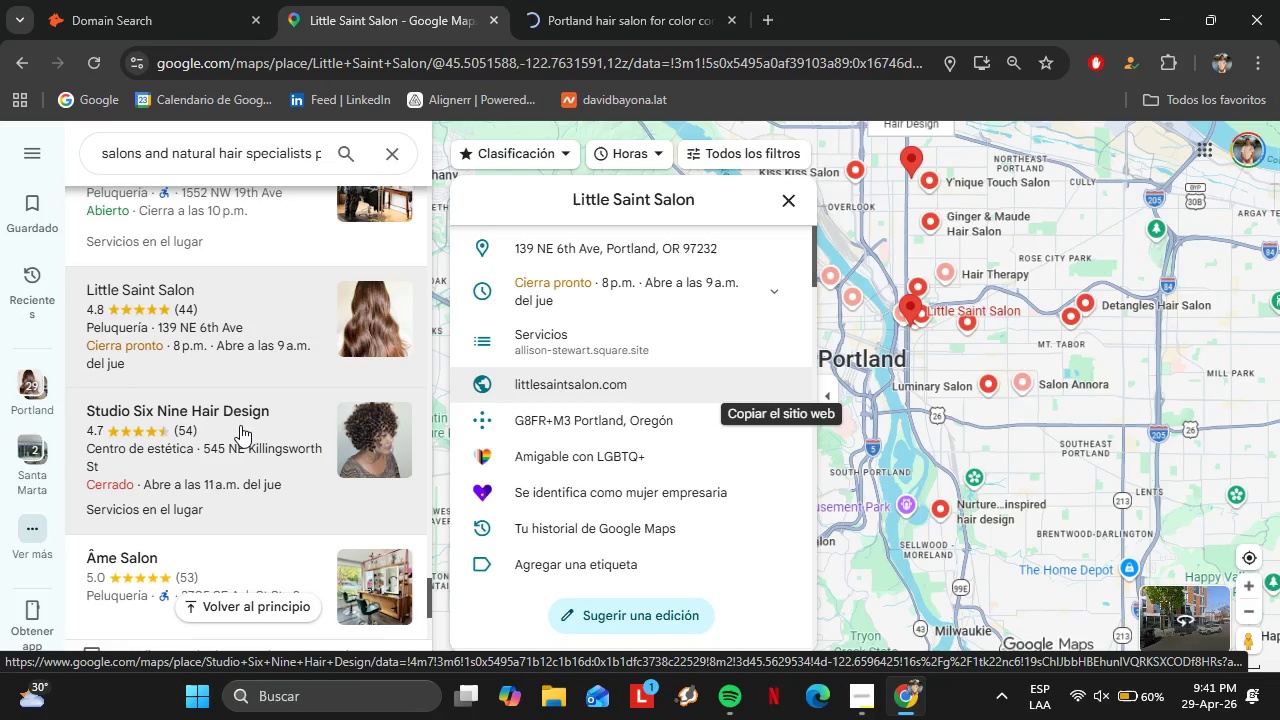 
wait(18.14)
 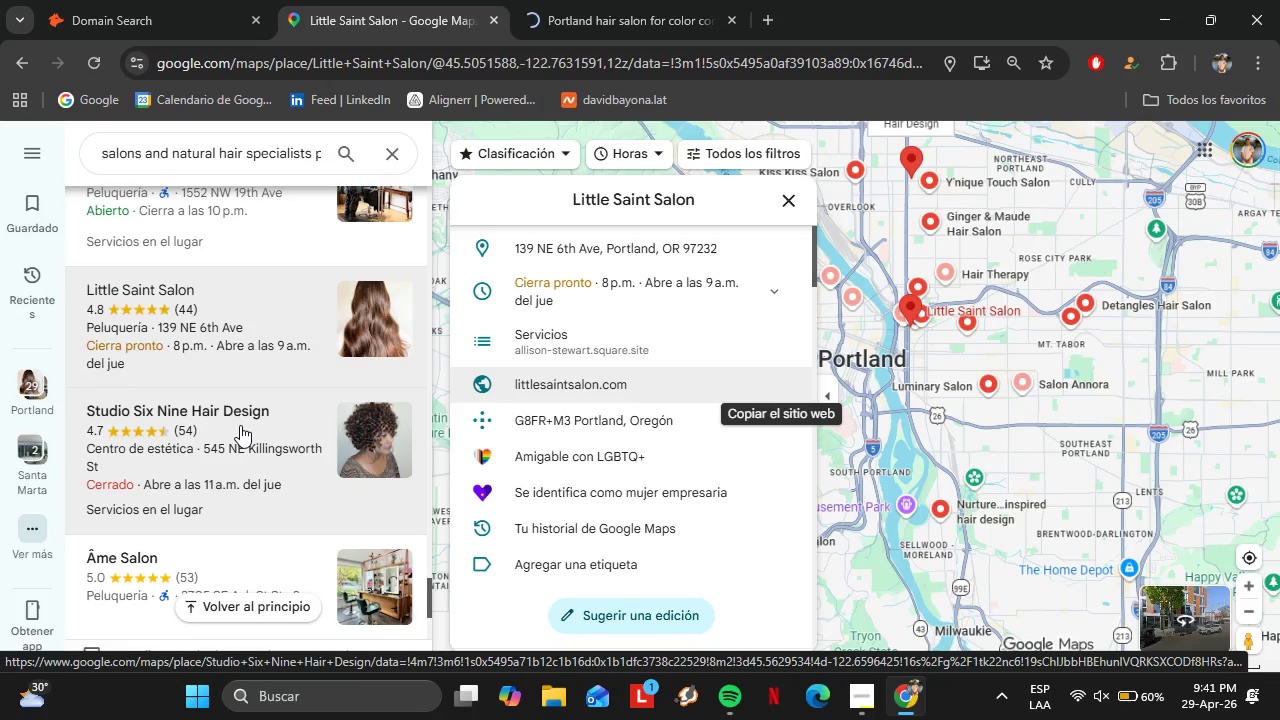 
left_click([591, 0])
 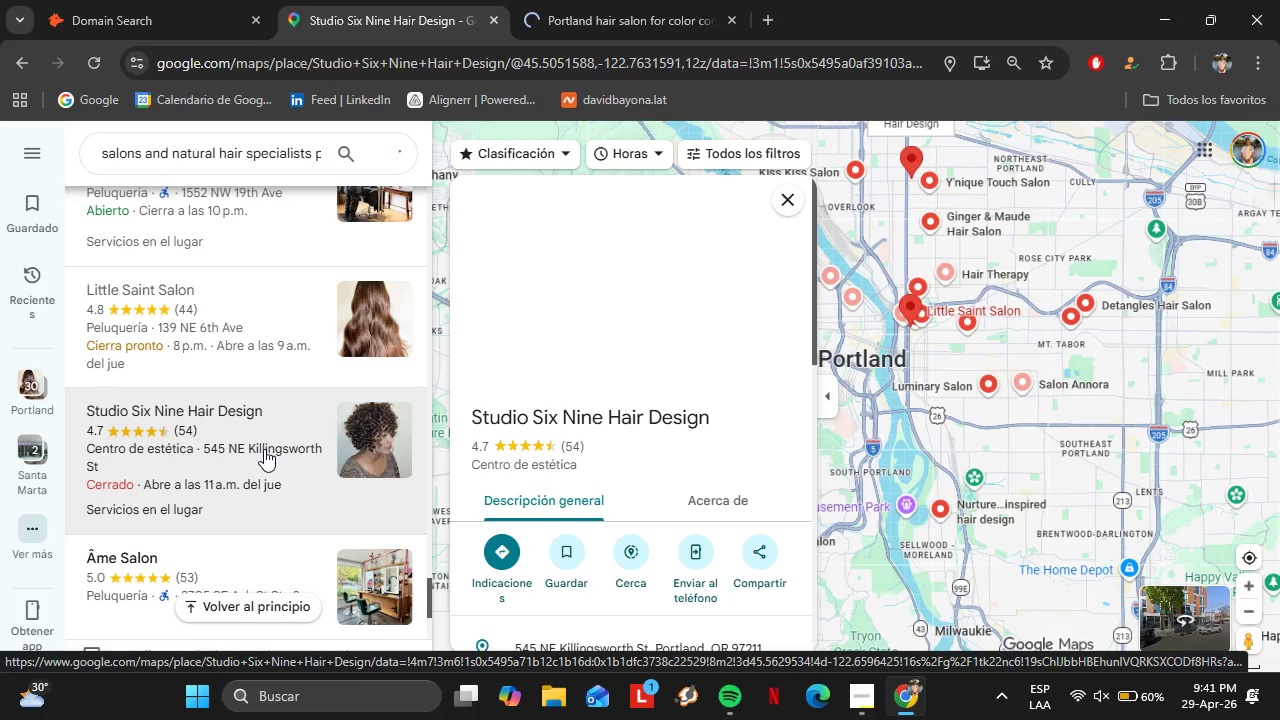 
left_click([377, 0])
 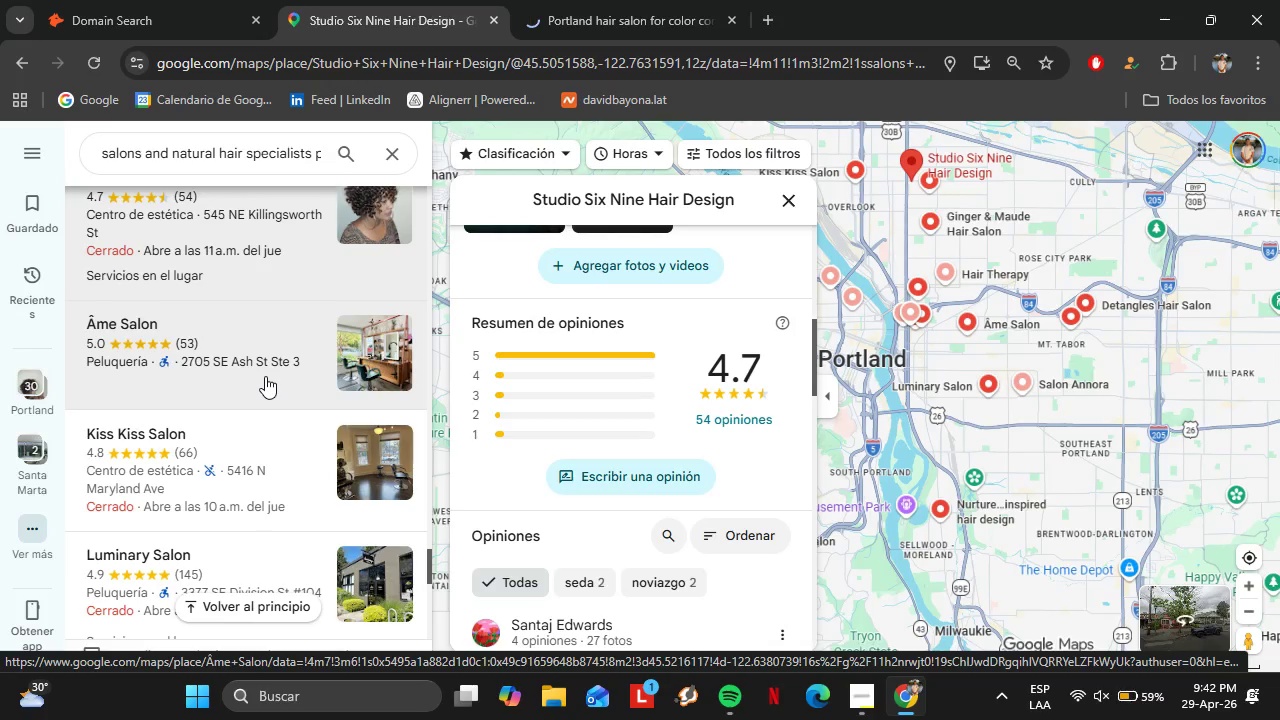 
scroll: coordinate [215, 353], scroll_direction: down, amount: 13.0
 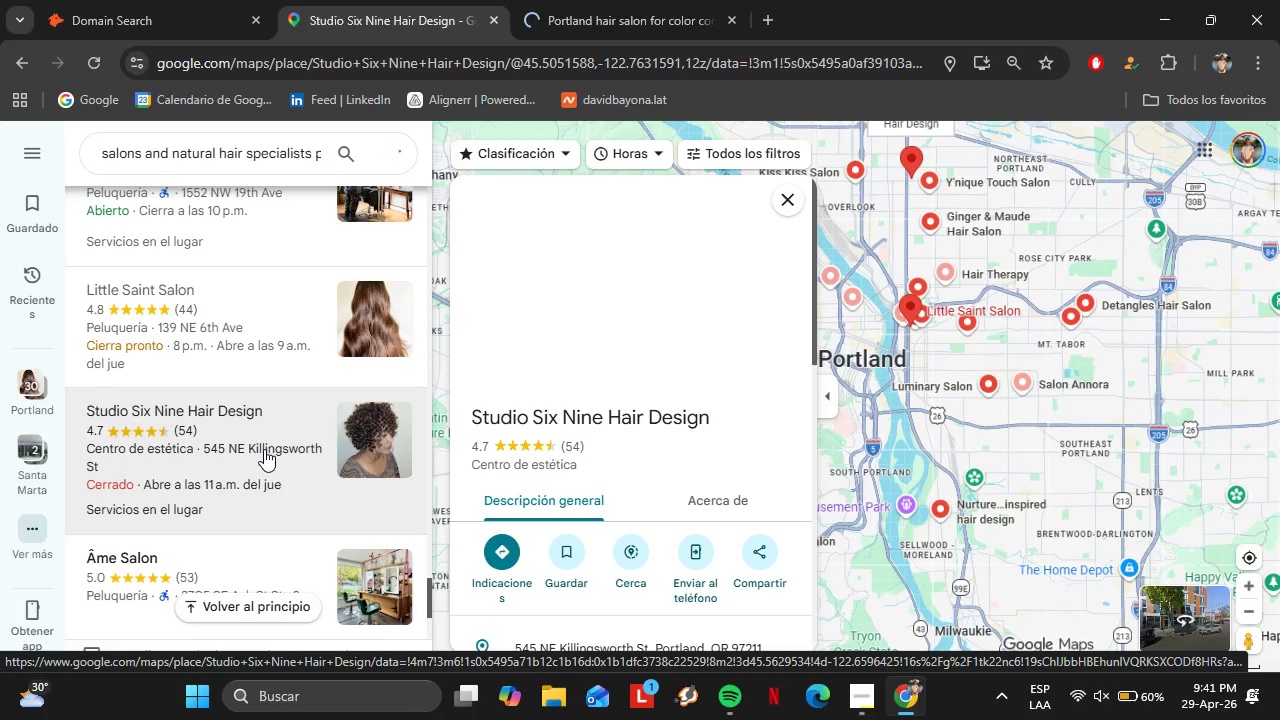 
wait(25.38)
 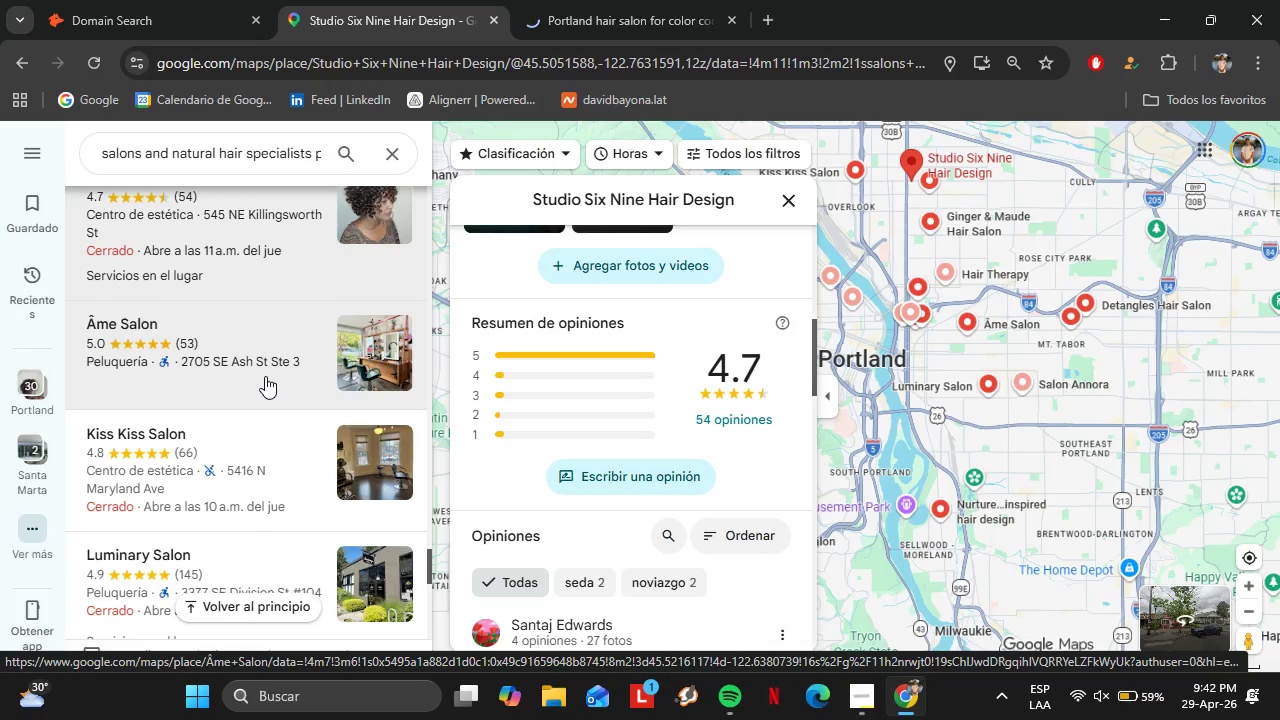 
left_click([245, 444])
 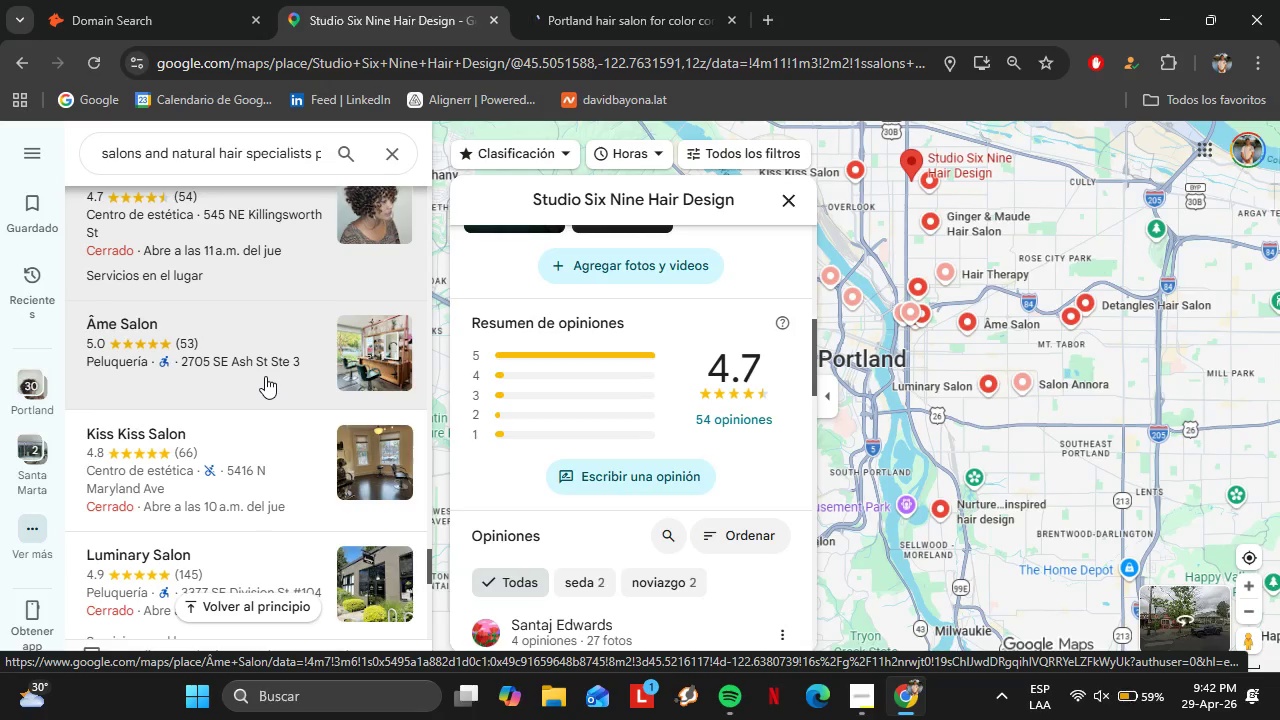 
wait(5.8)
 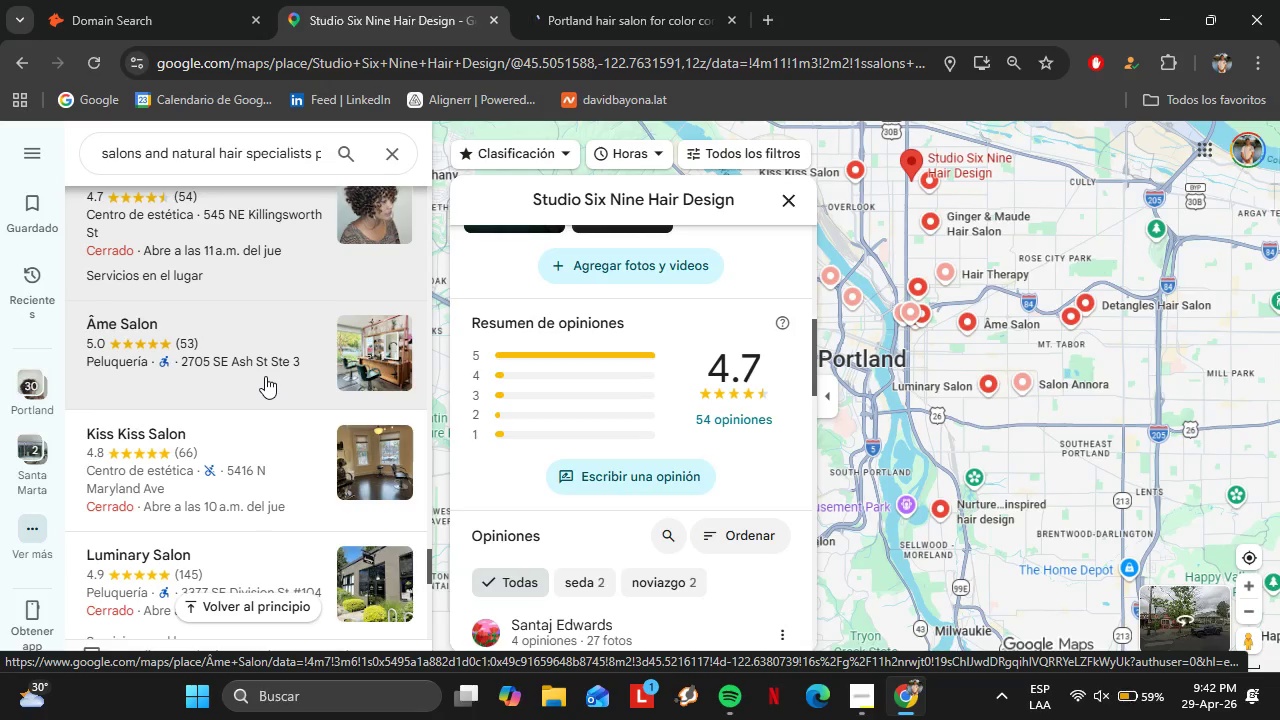 
left_click([600, 0])
 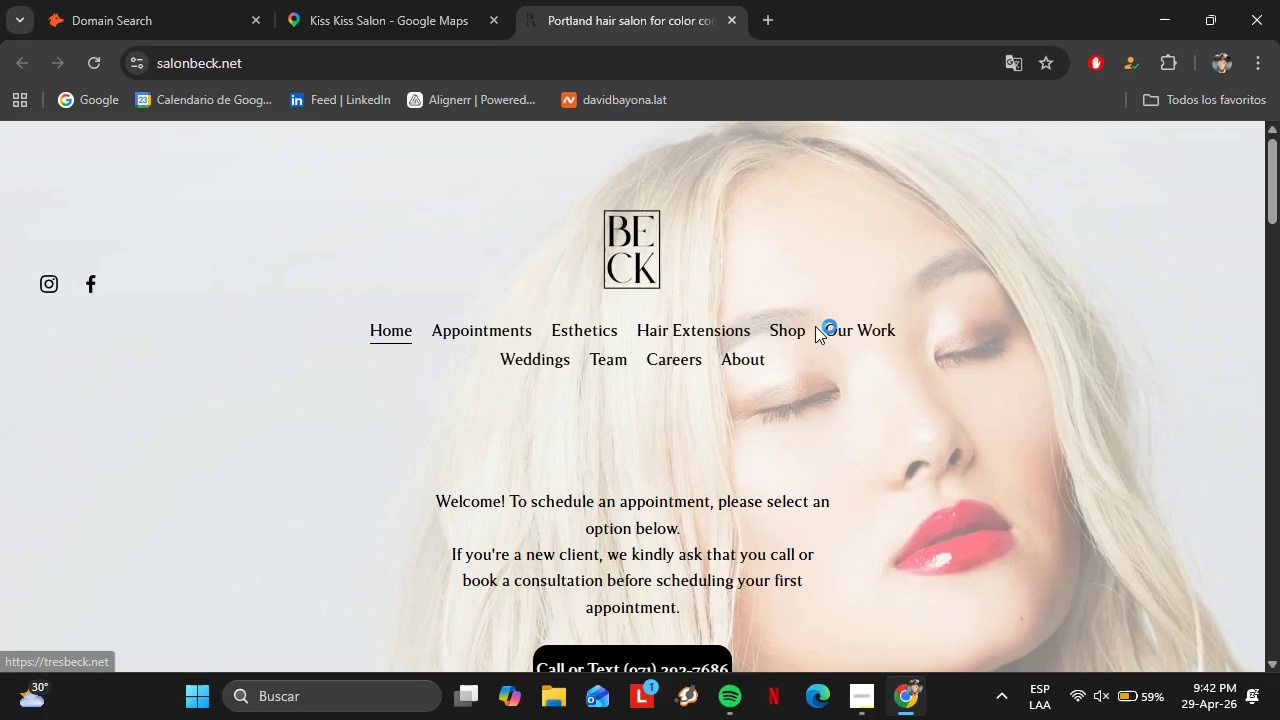 
wait(6.55)
 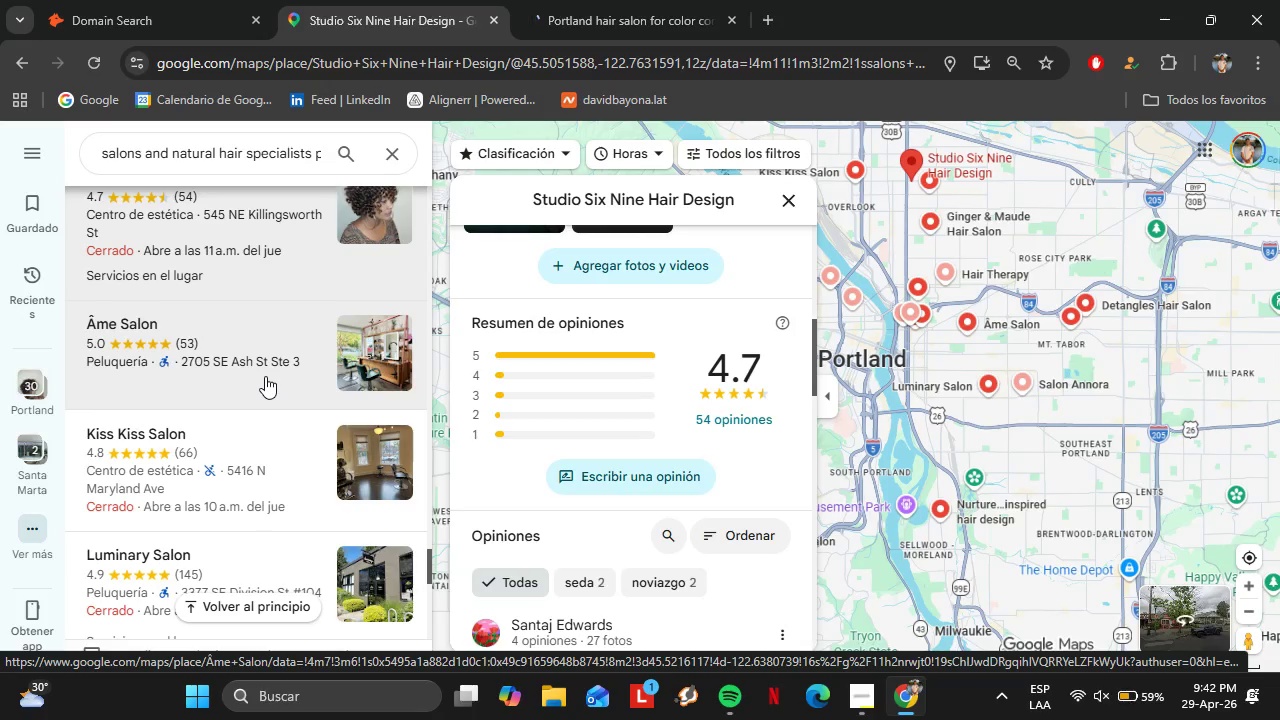 
left_click([601, 362])
 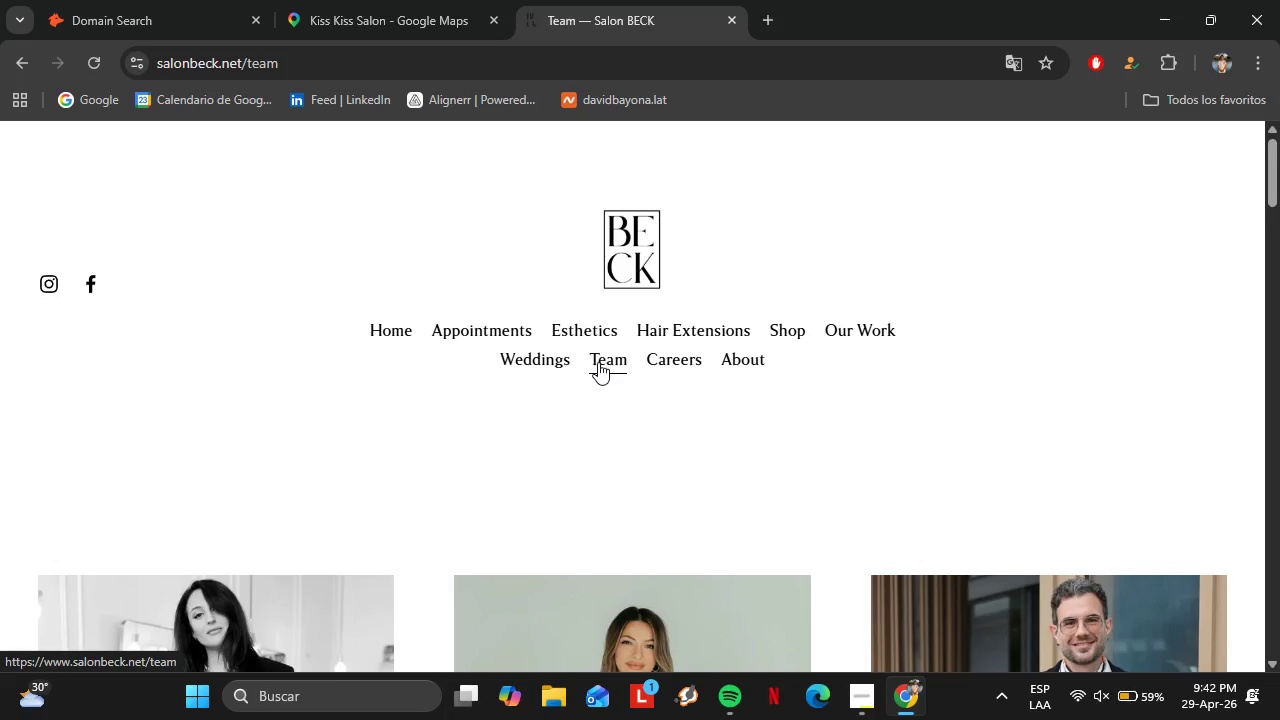 
wait(17.28)
 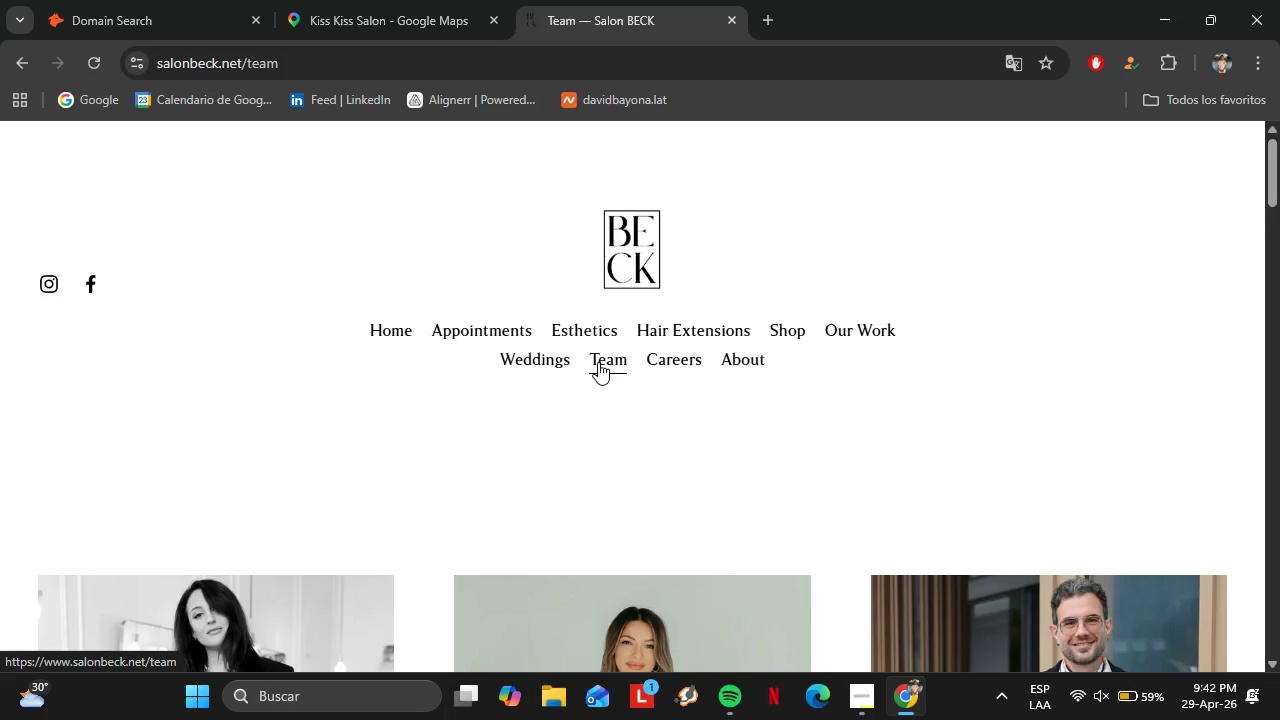 
scroll: coordinate [945, 381], scroll_direction: down, amount: 4.0
 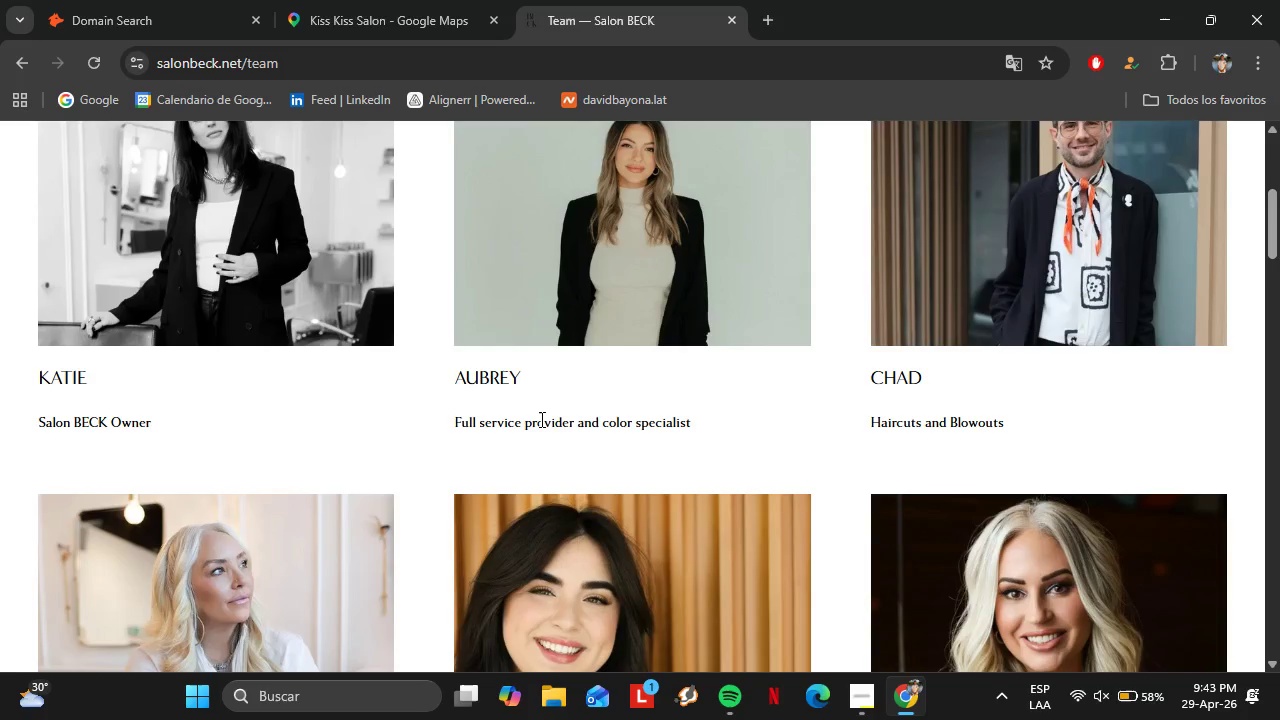 
scroll: coordinate [409, 446], scroll_direction: up, amount: 2.0
 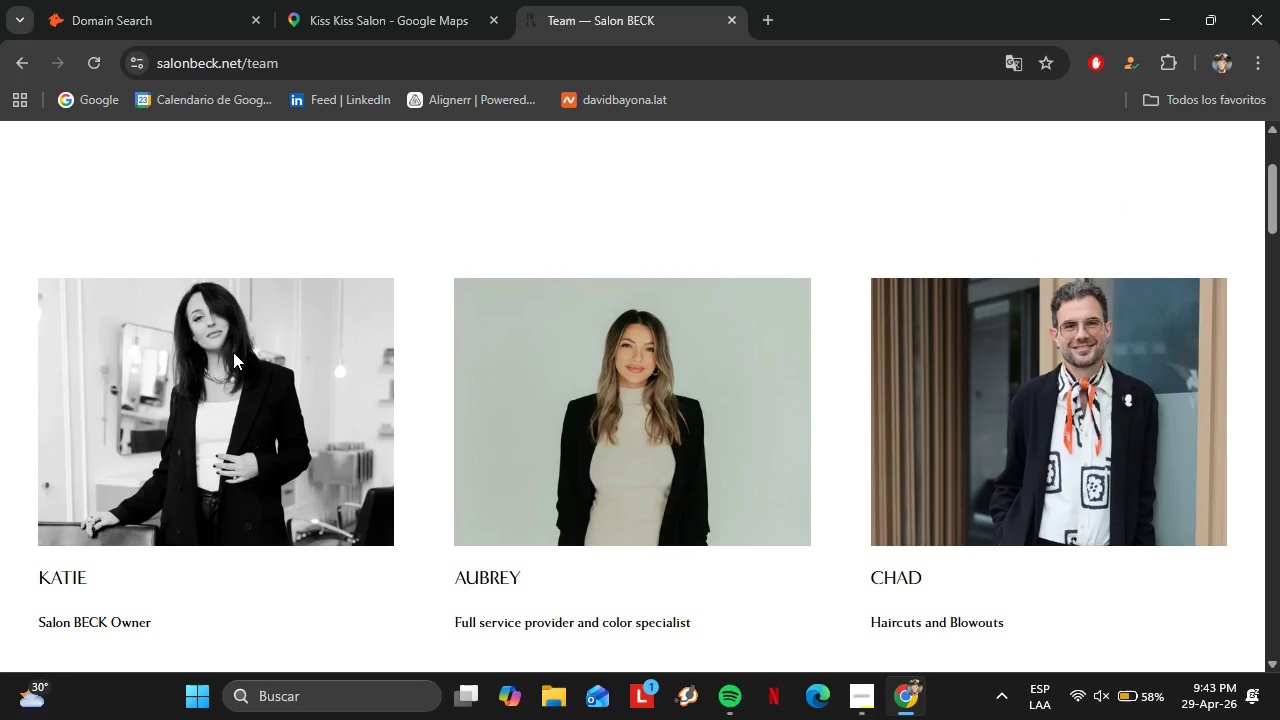 
left_click([450, 0])
 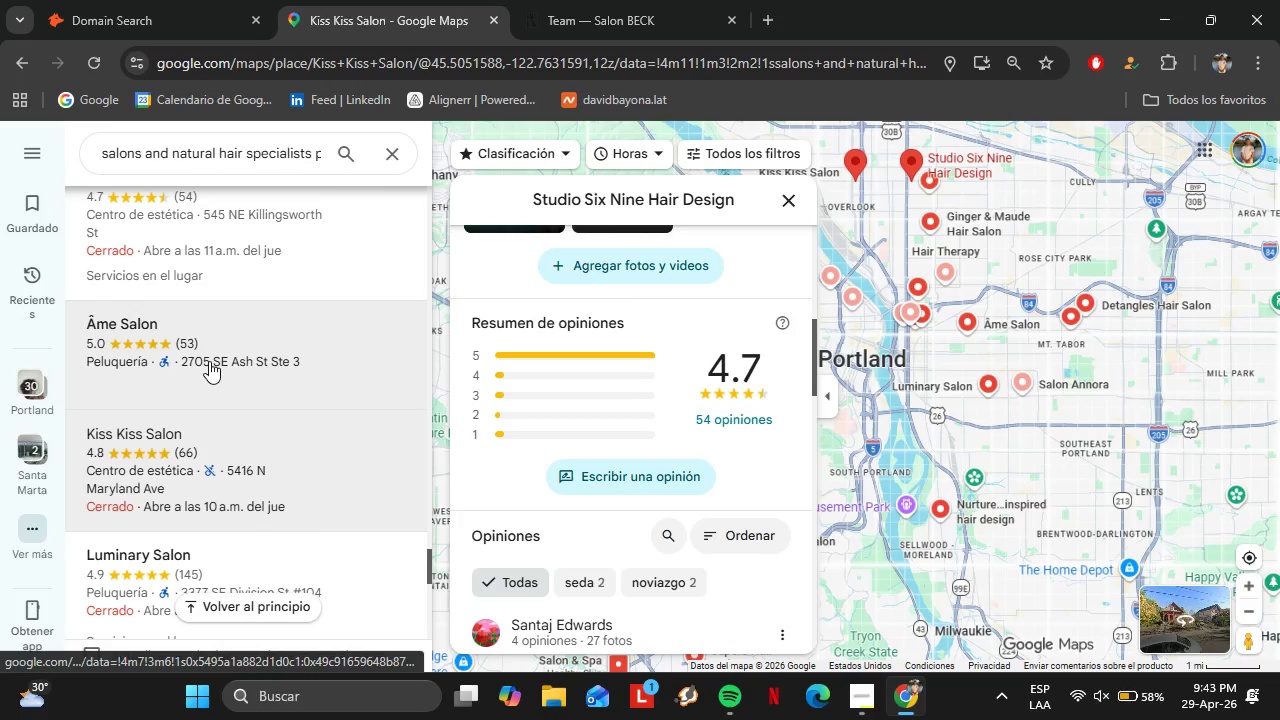 
scroll: coordinate [215, 370], scroll_direction: down, amount: 3.0
 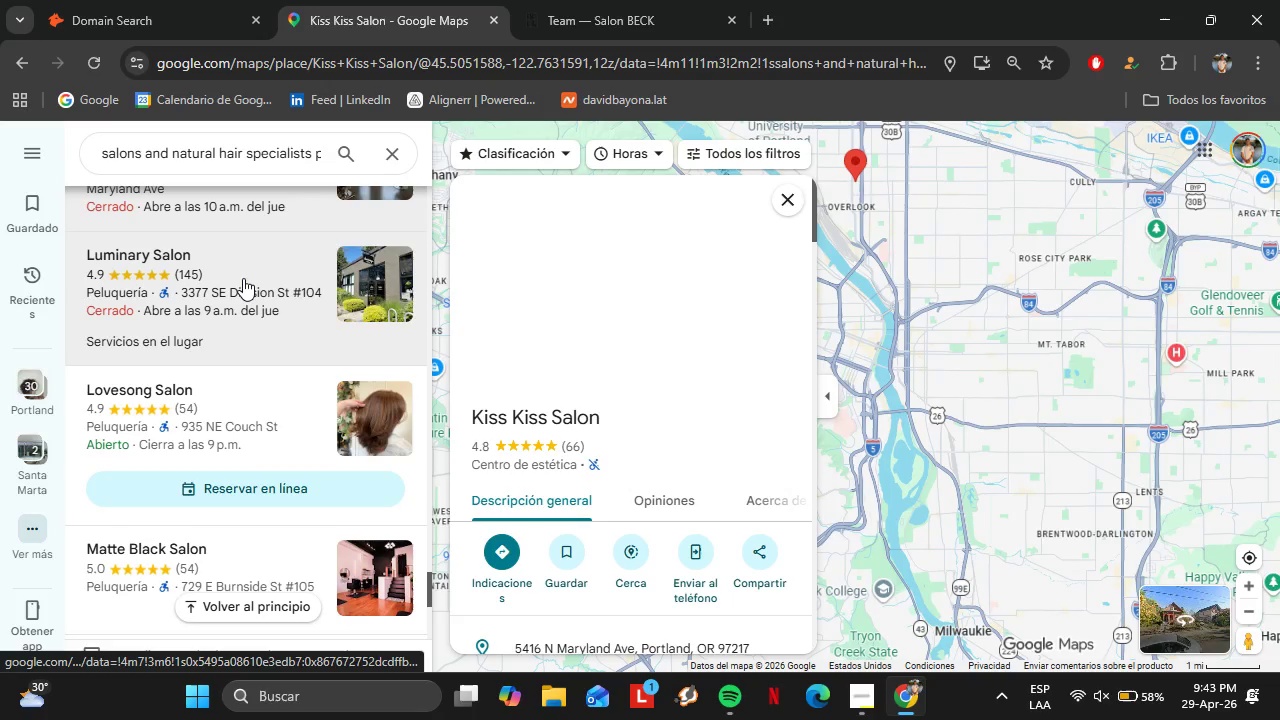 
left_click([225, 270])
 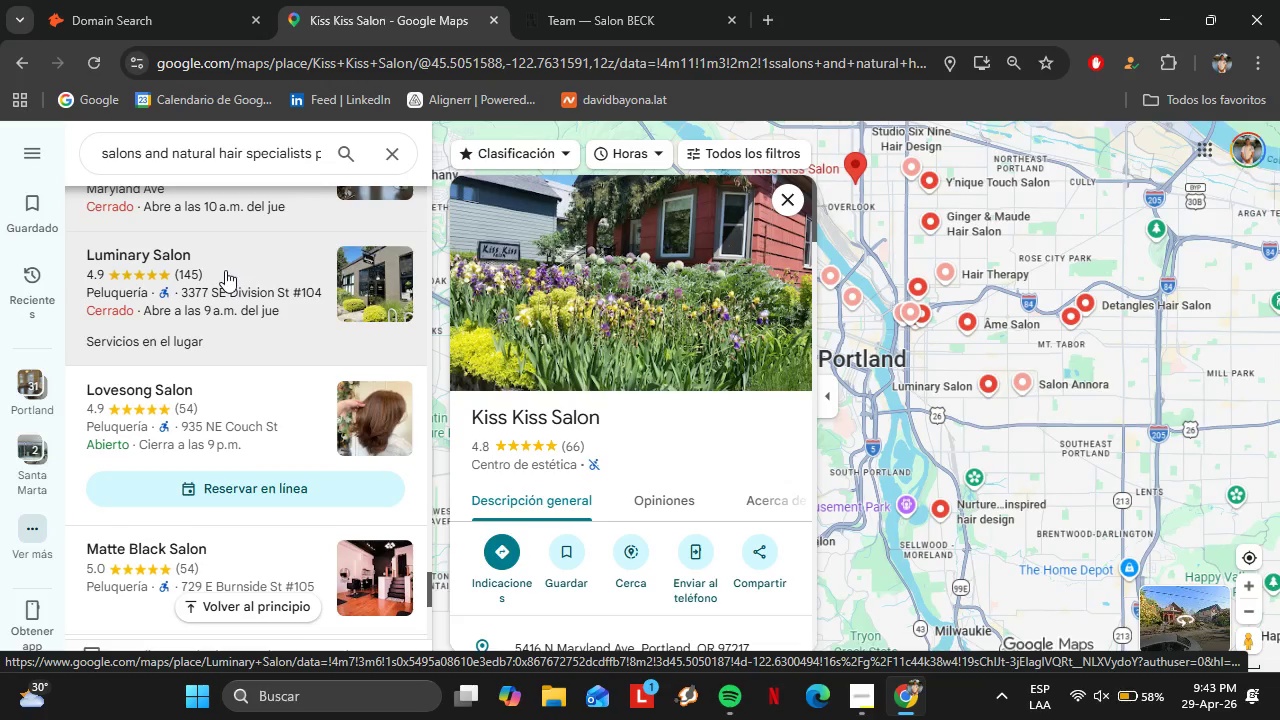 
scroll: coordinate [720, 436], scroll_direction: down, amount: 2.0
 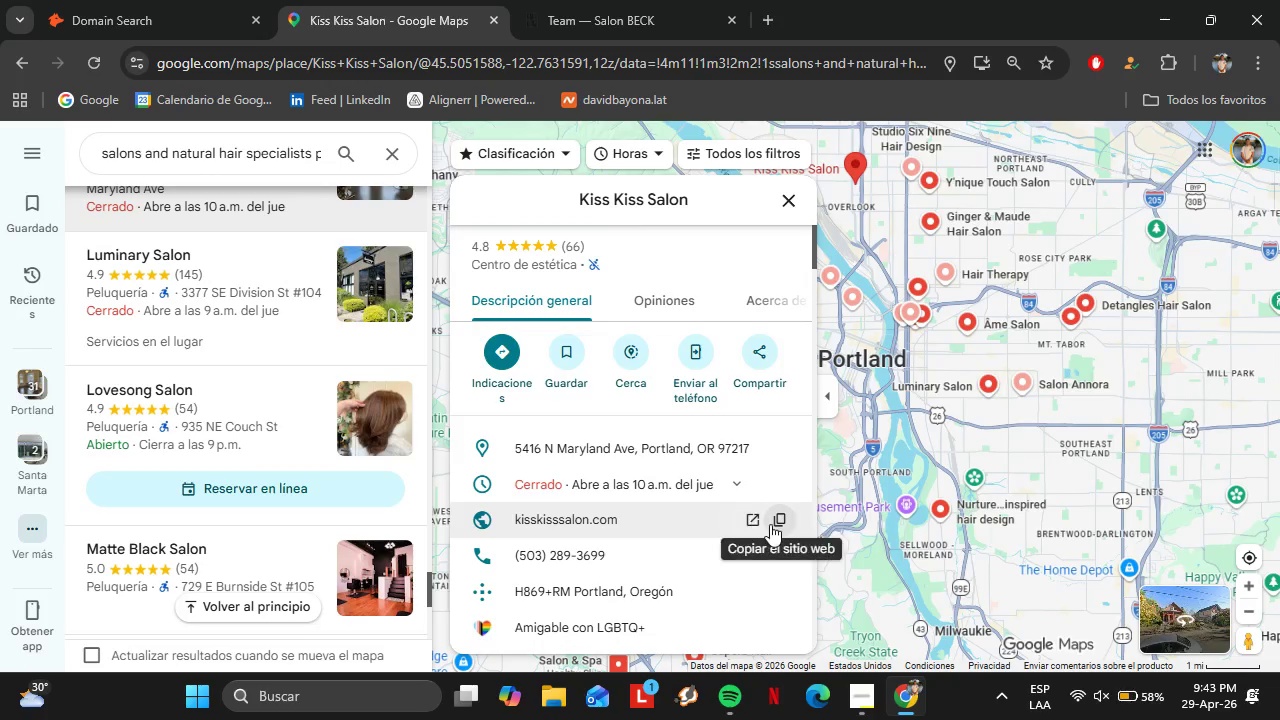 
left_click([772, 524])
 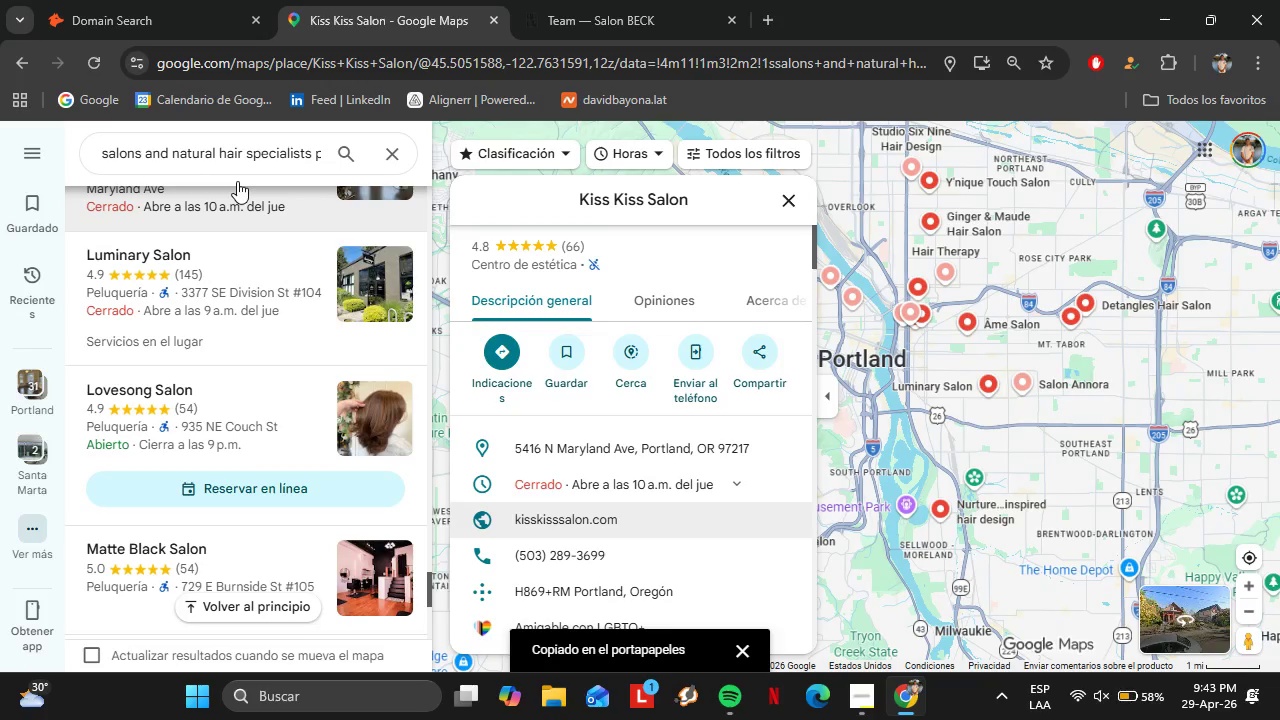 
left_click([142, 0])
 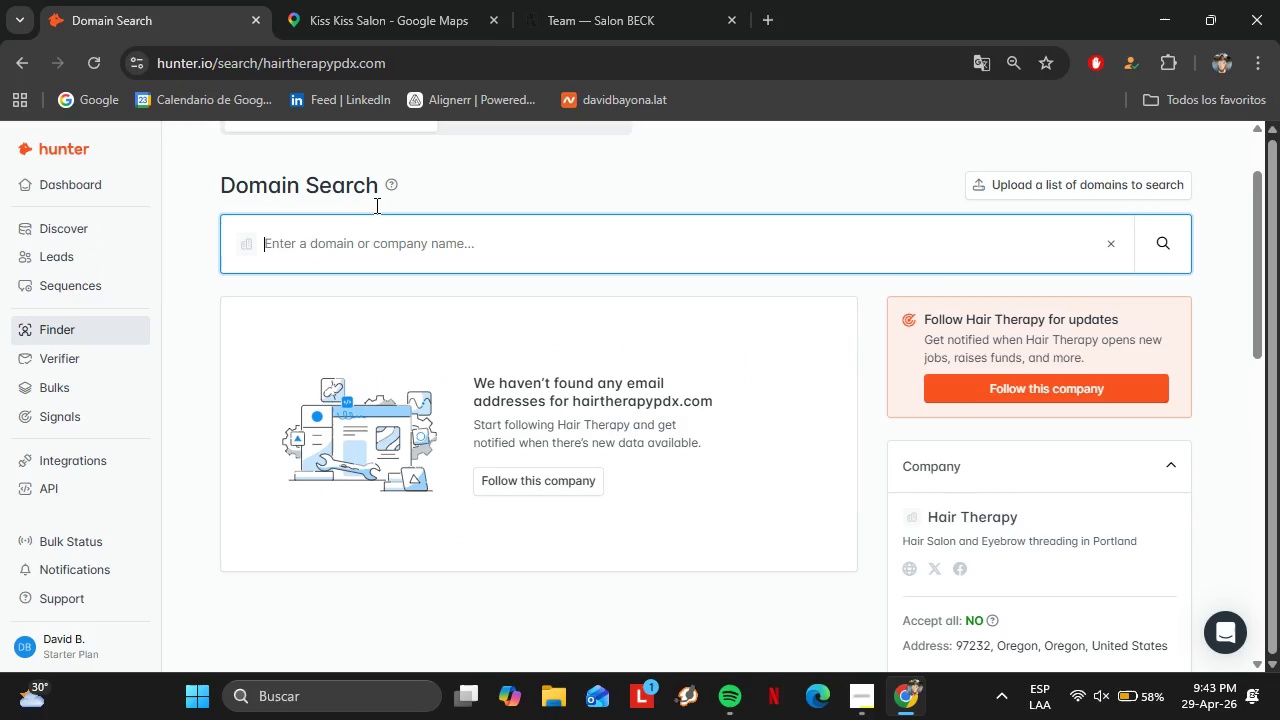 
key(Control+V)
 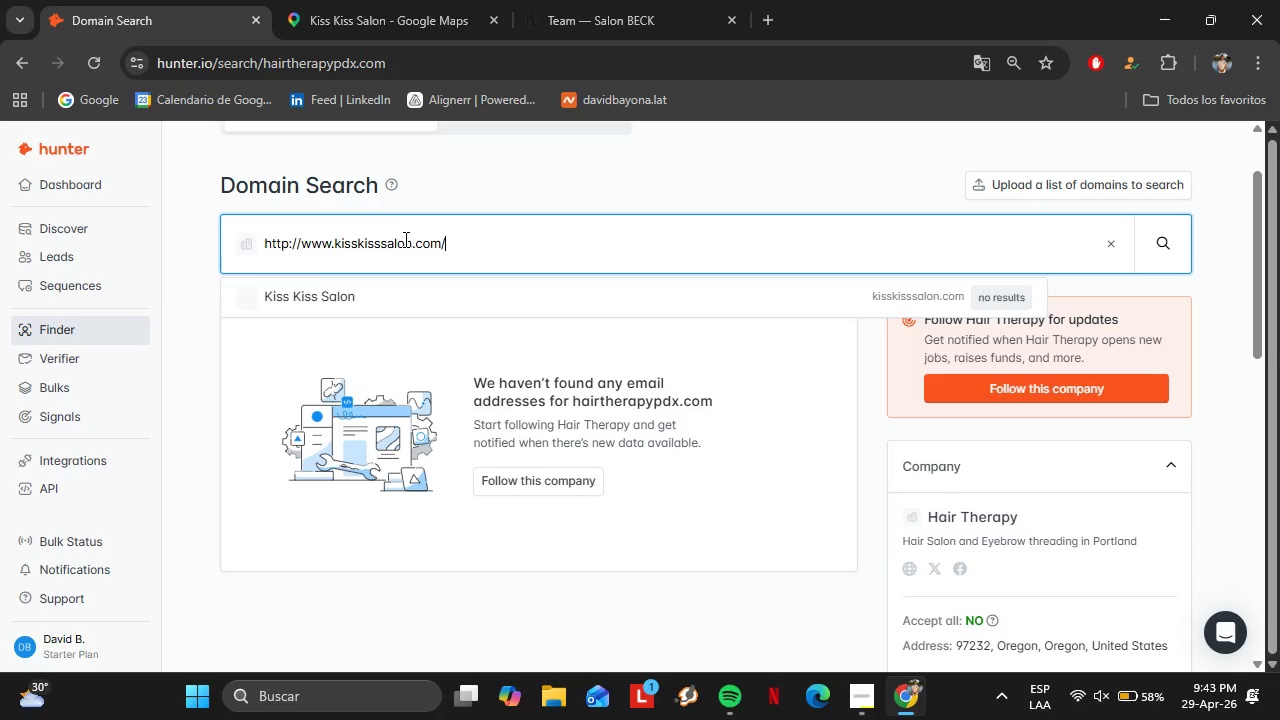 
key(Enter)
 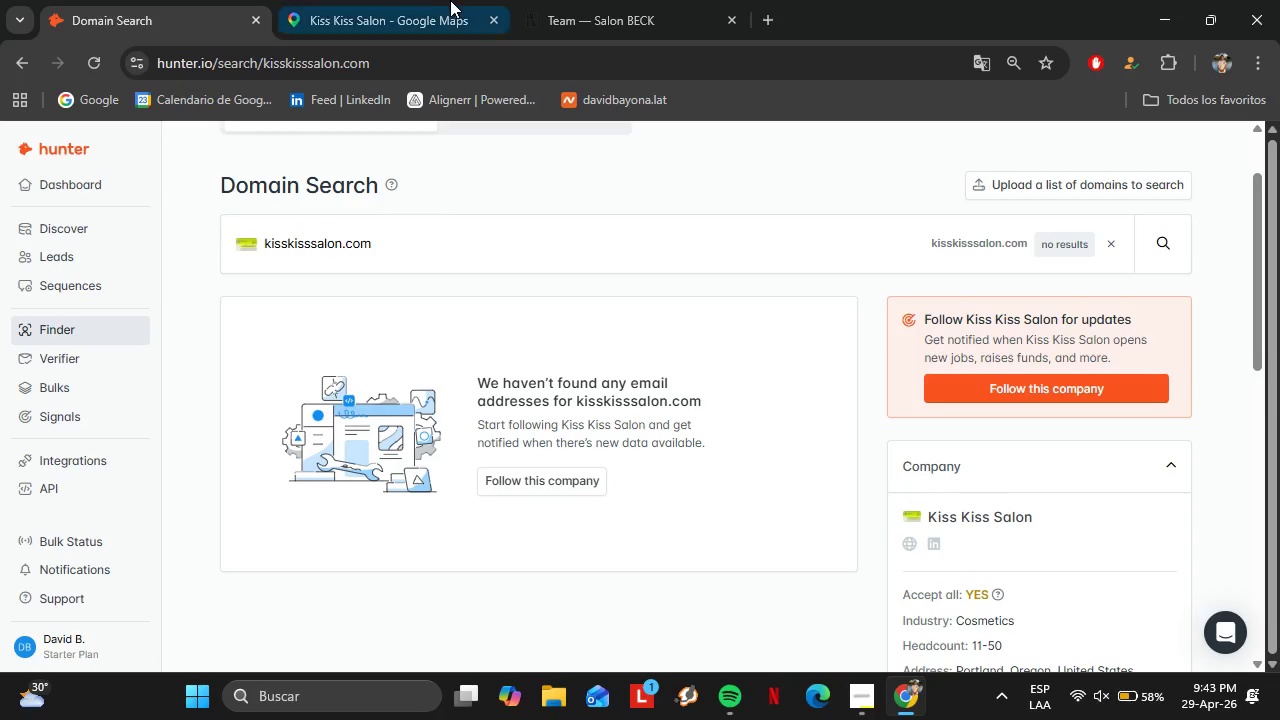 
left_click([601, 0])
 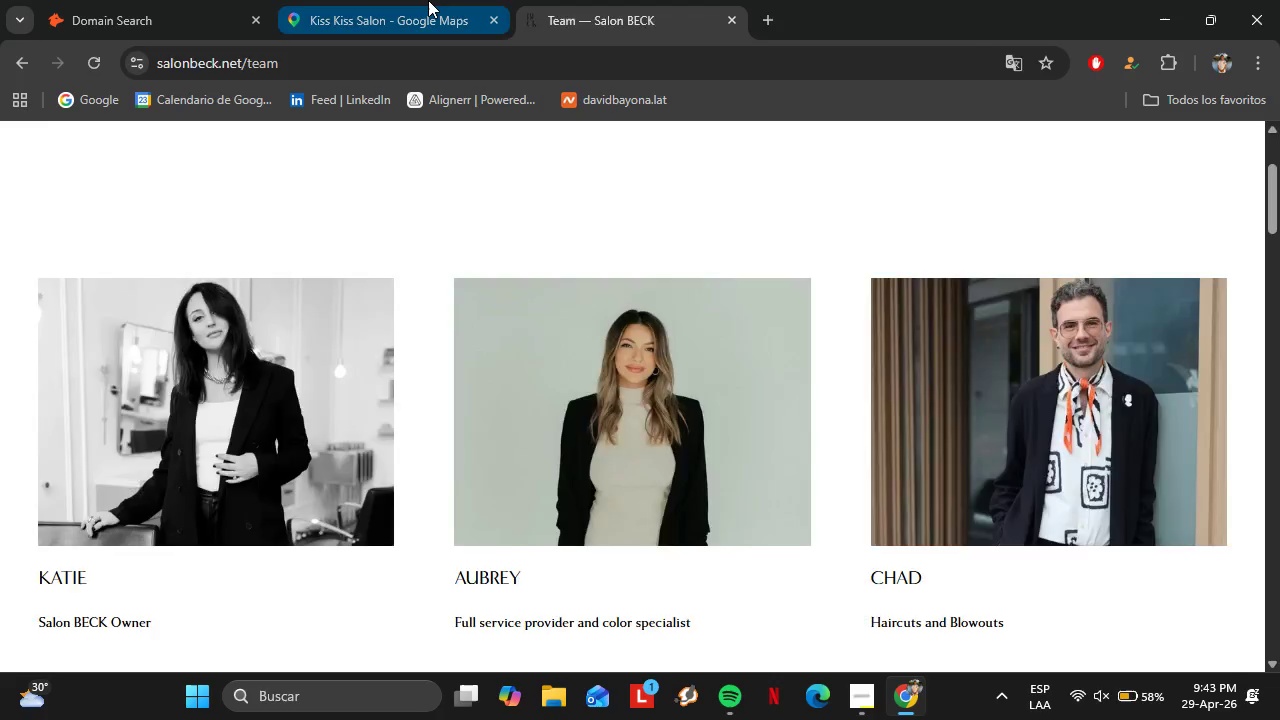 
left_click([428, 0])
 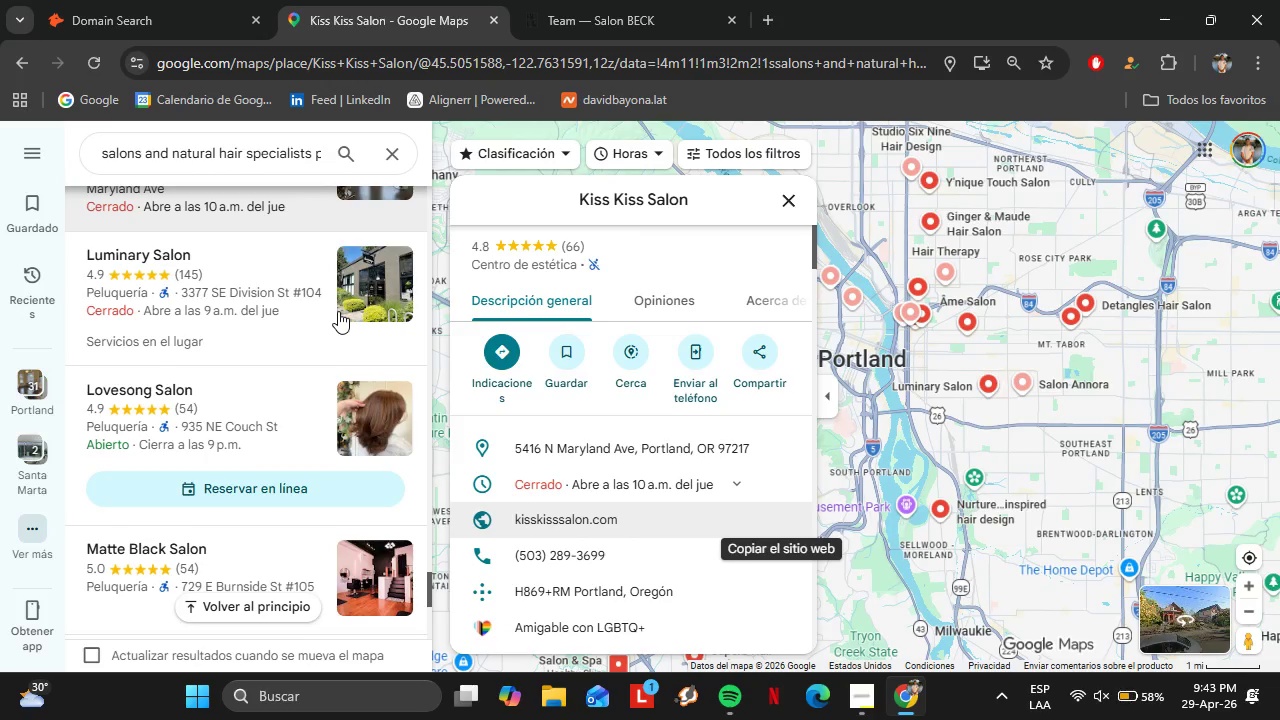 
scroll: coordinate [269, 297], scroll_direction: down, amount: 4.0
 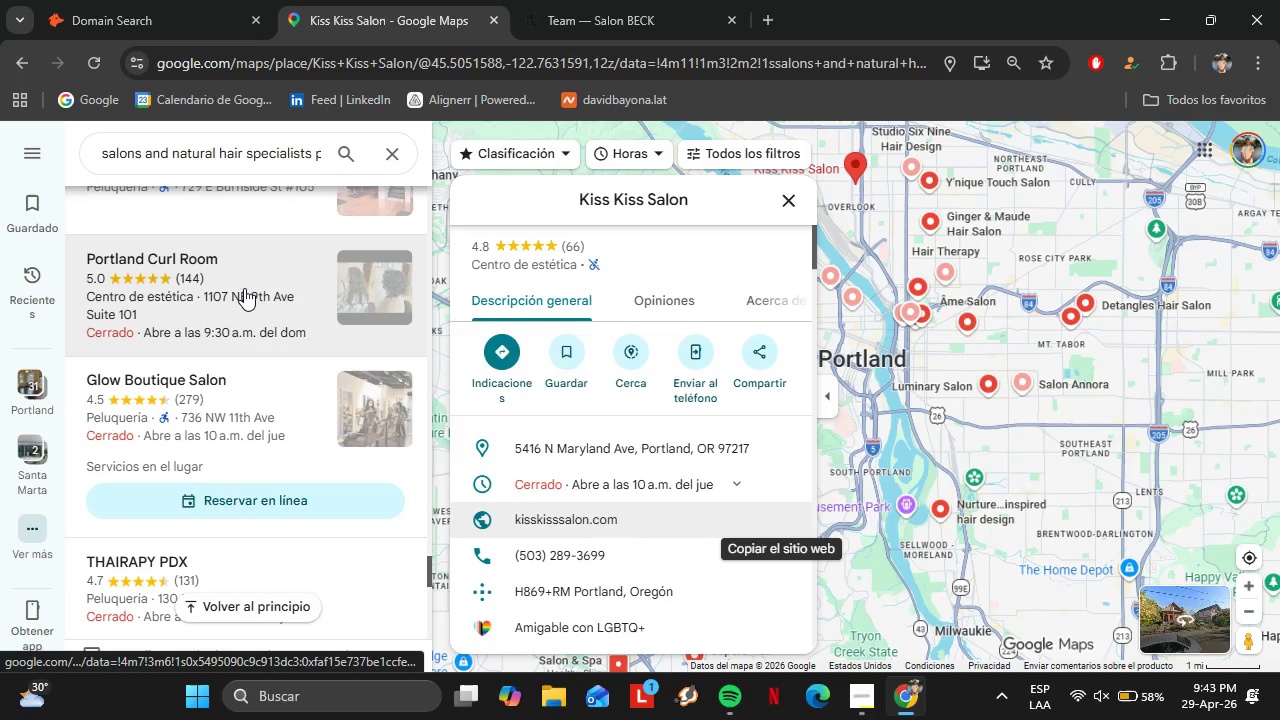 
left_click([244, 288])
 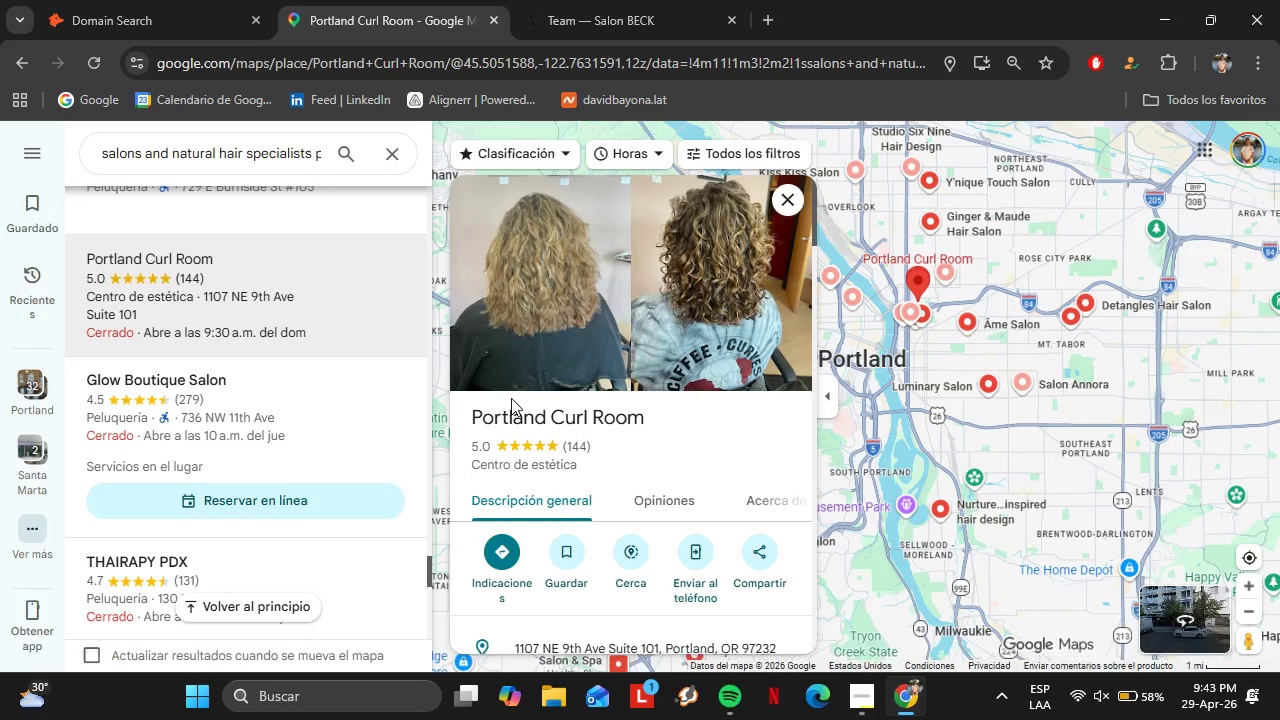 
scroll: coordinate [698, 377], scroll_direction: down, amount: 2.0
 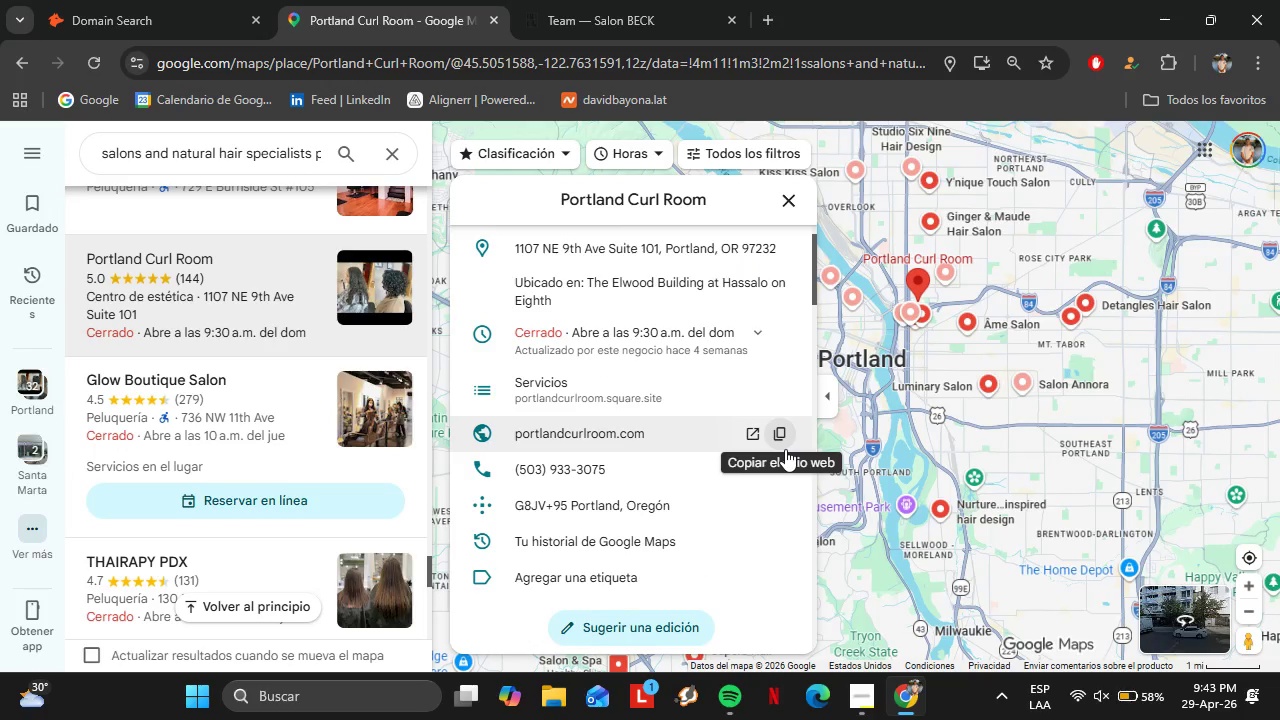 
left_click([774, 443])
 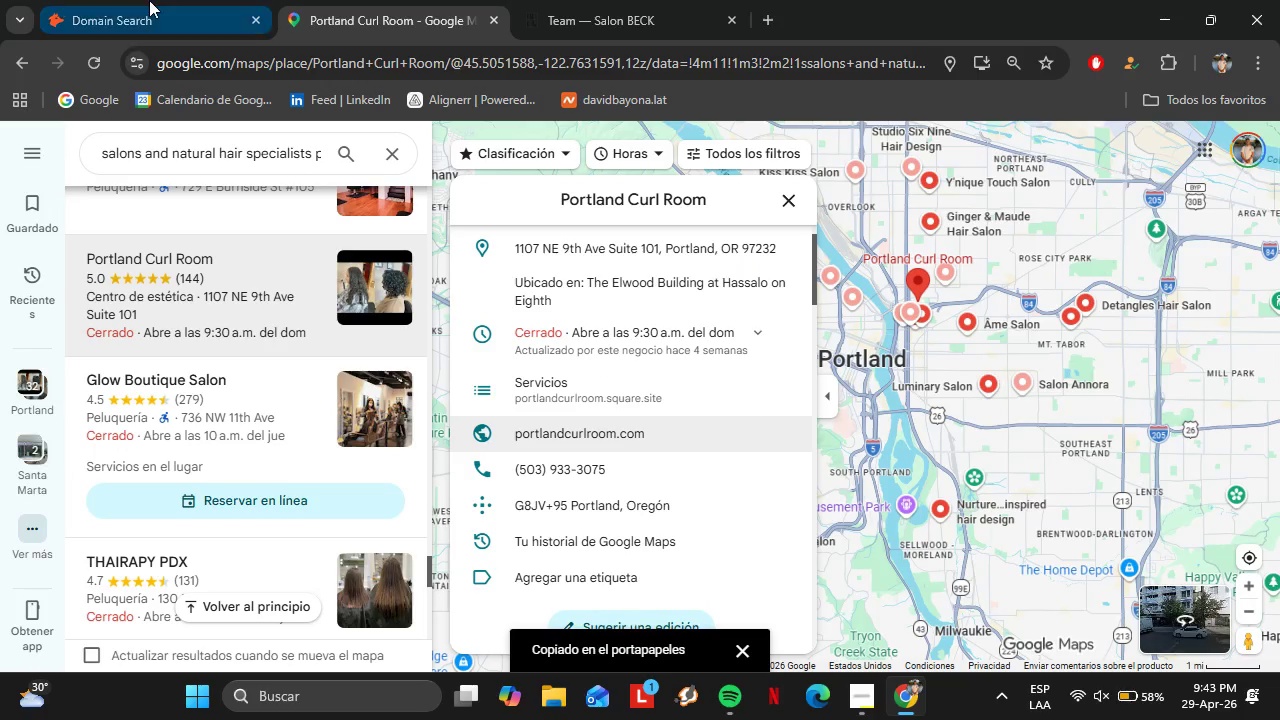 
left_click([149, 0])
 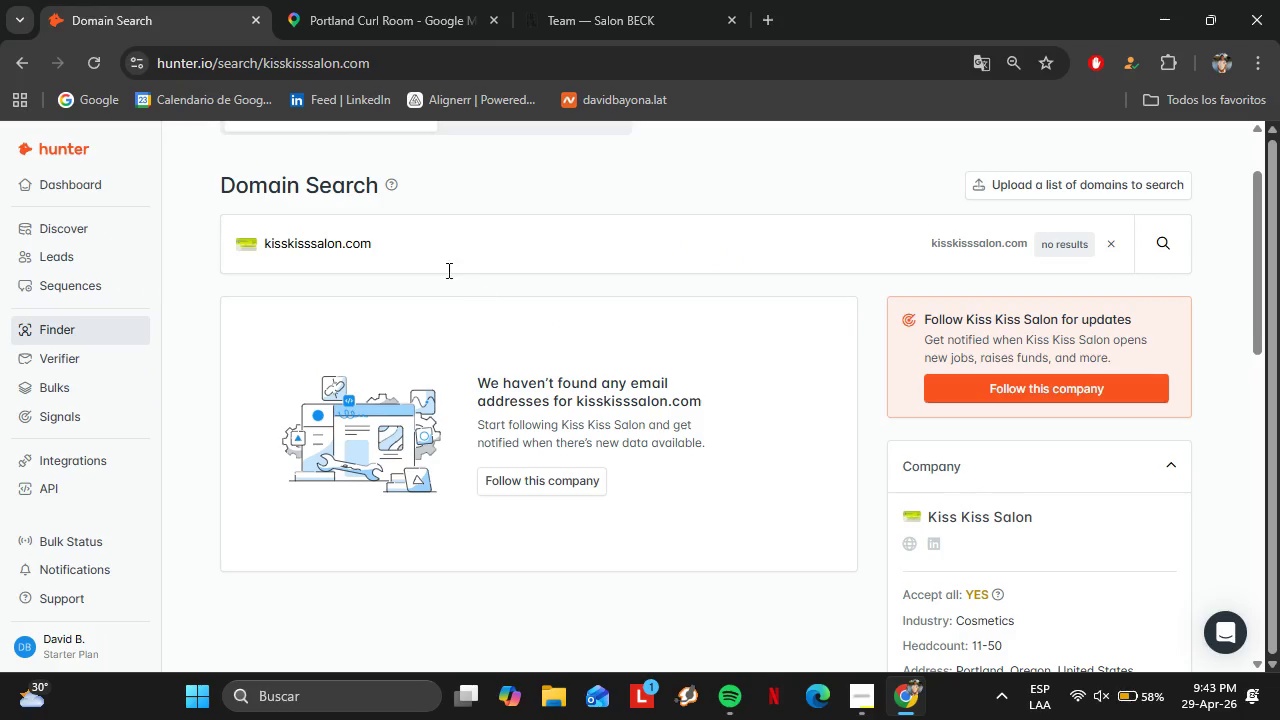 
left_click_drag(start_coordinate=[427, 263], to_coordinate=[246, 252])
 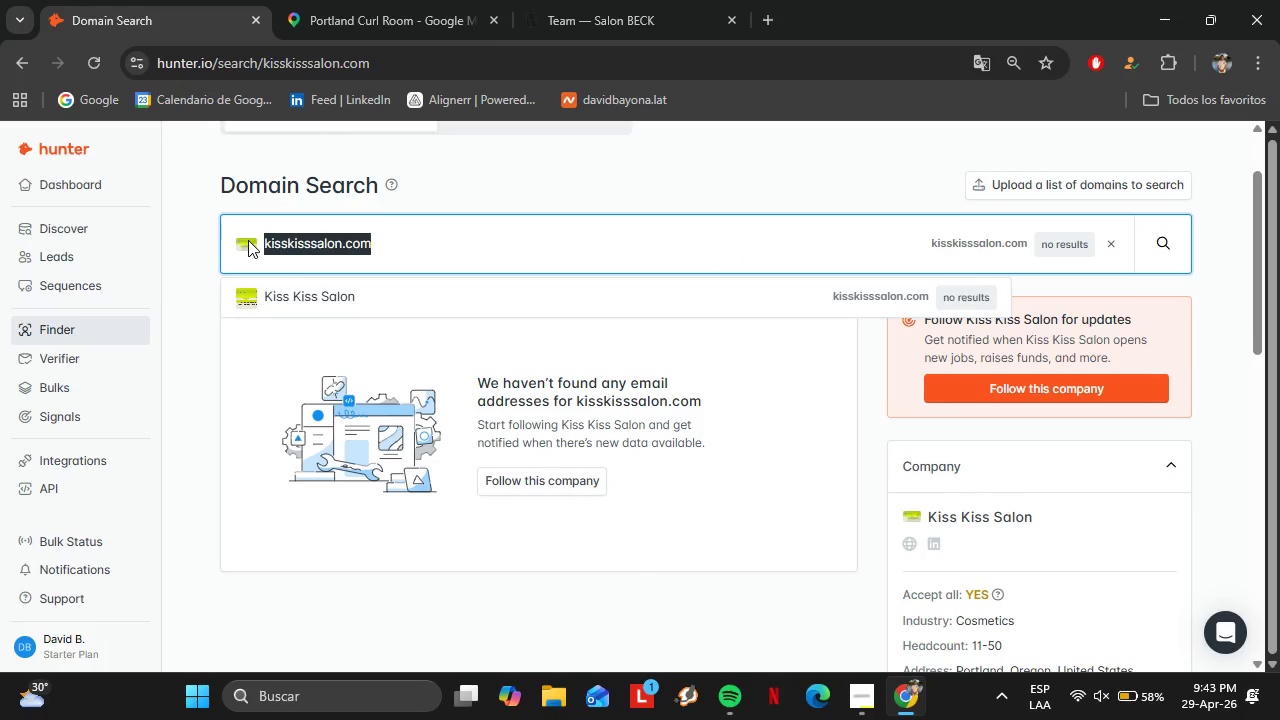 
key(Control+V)
 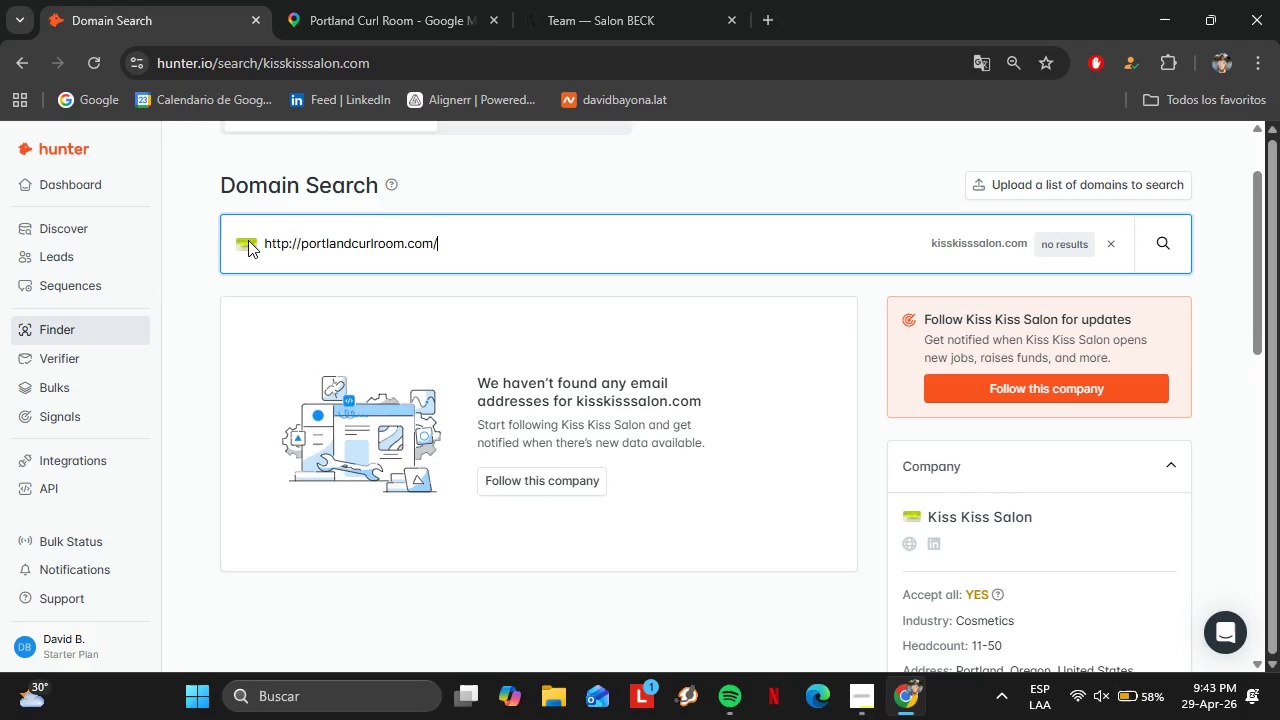 
key(Enter)
 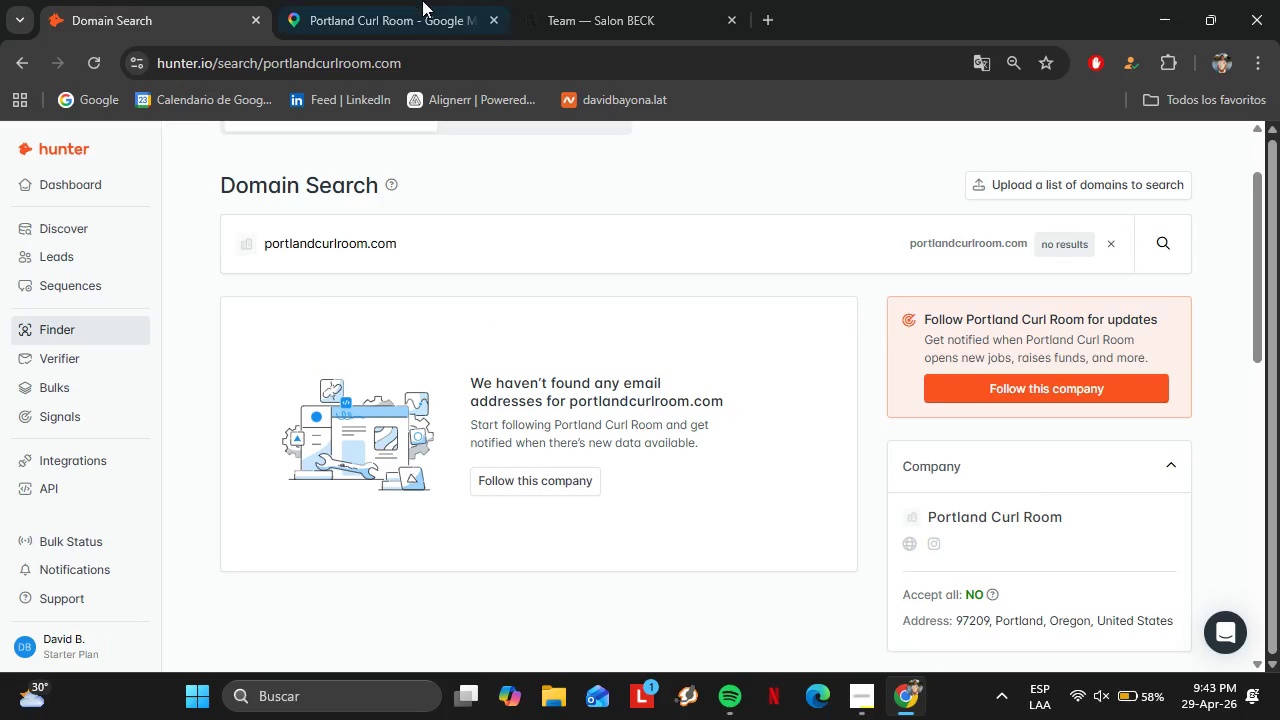 
left_click([402, 0])
 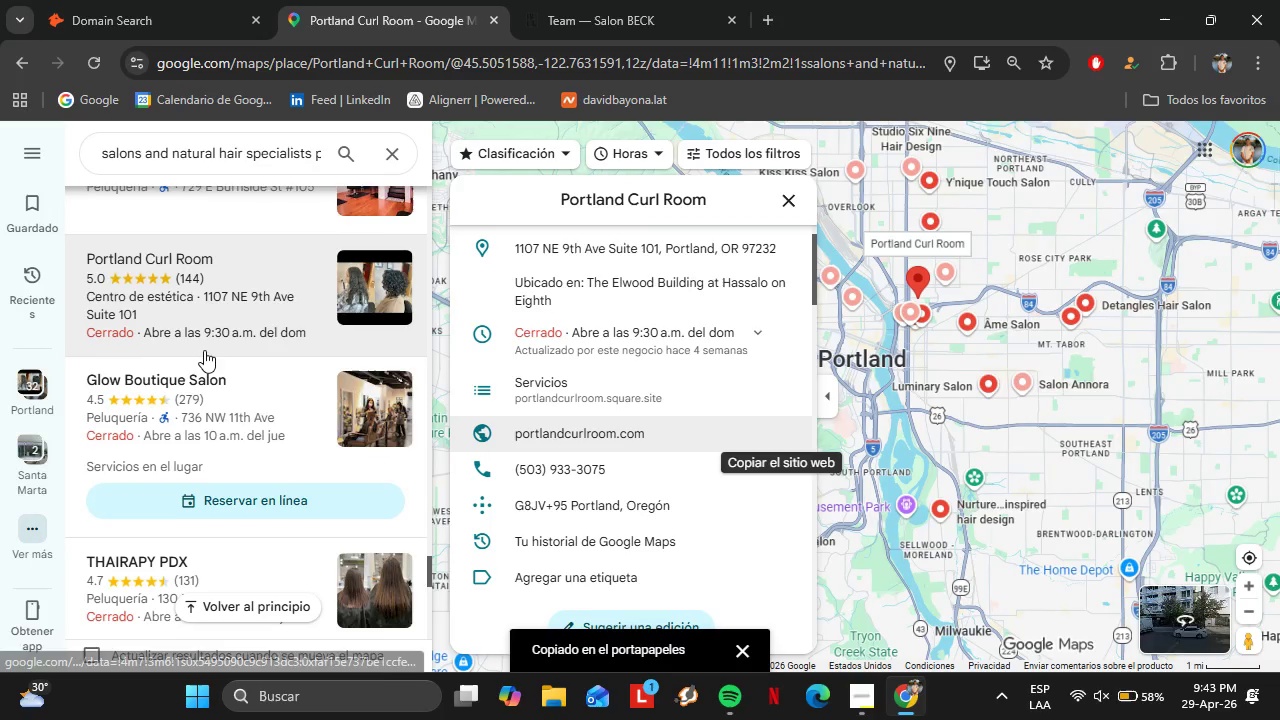 
scroll: coordinate [204, 350], scroll_direction: down, amount: 1.0
 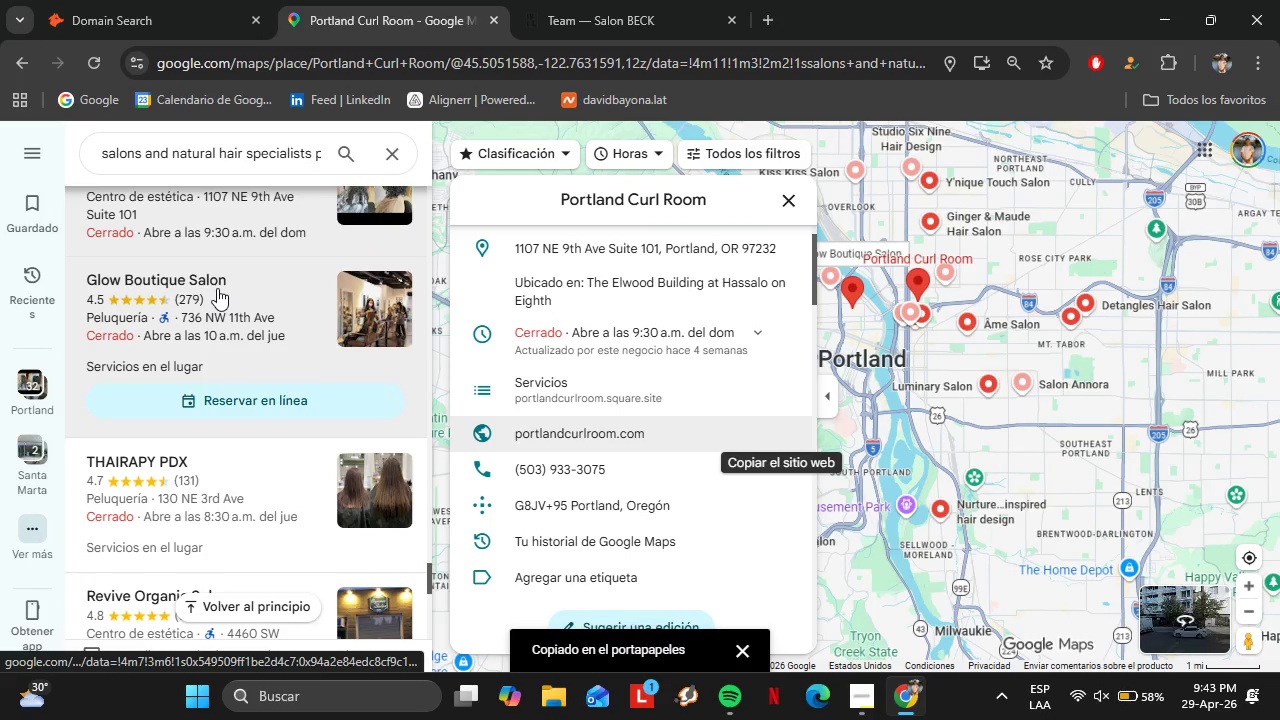 
left_click([217, 288])
 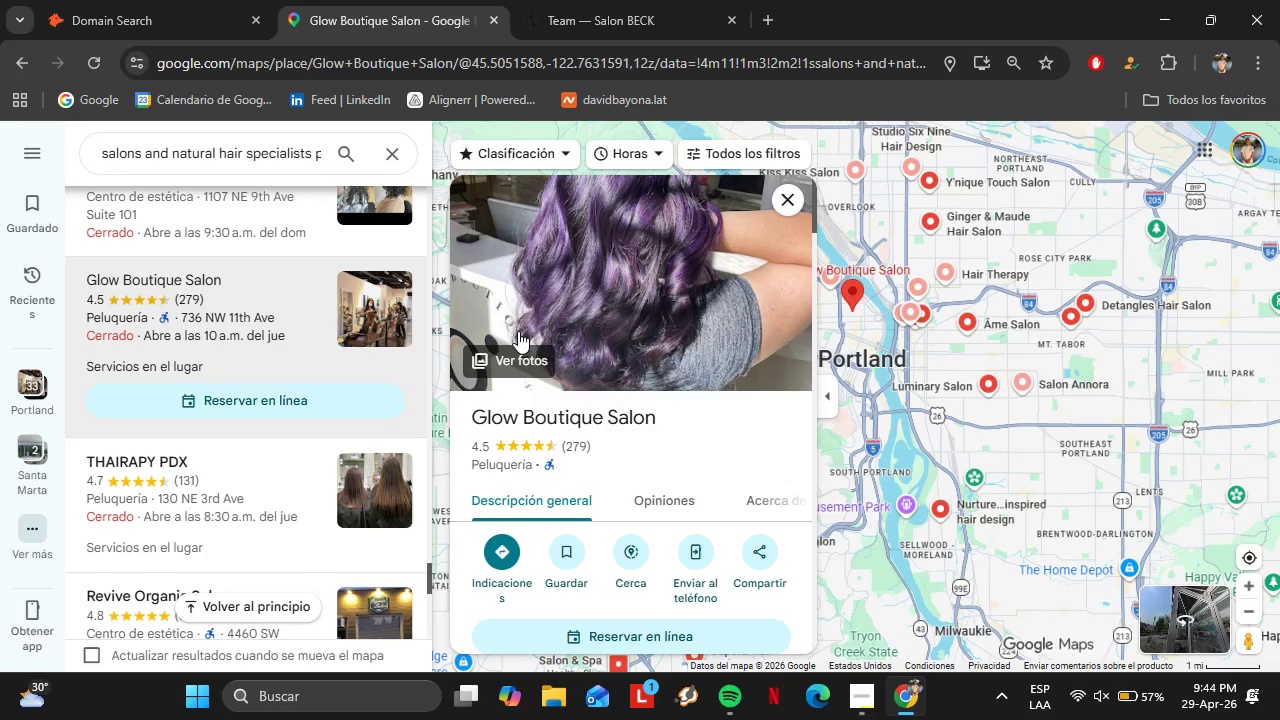 
wait(24.28)
 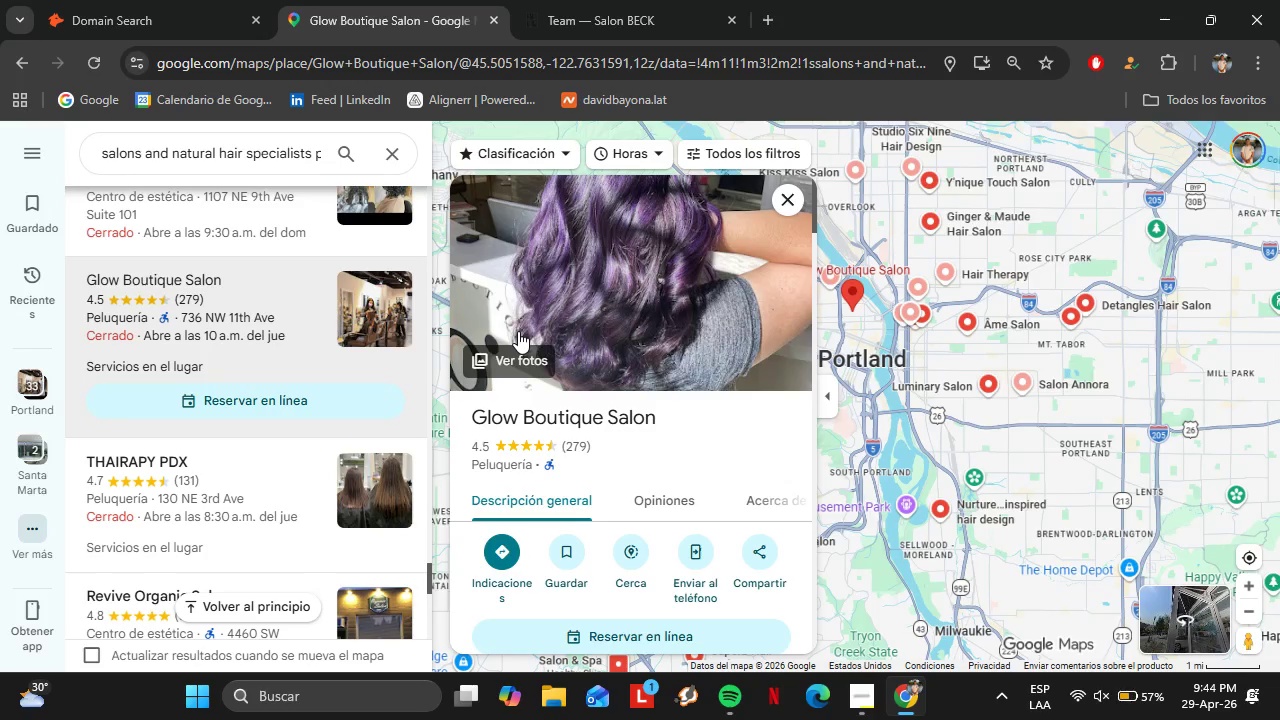 
scroll: coordinate [689, 455], scroll_direction: down, amount: 5.0
 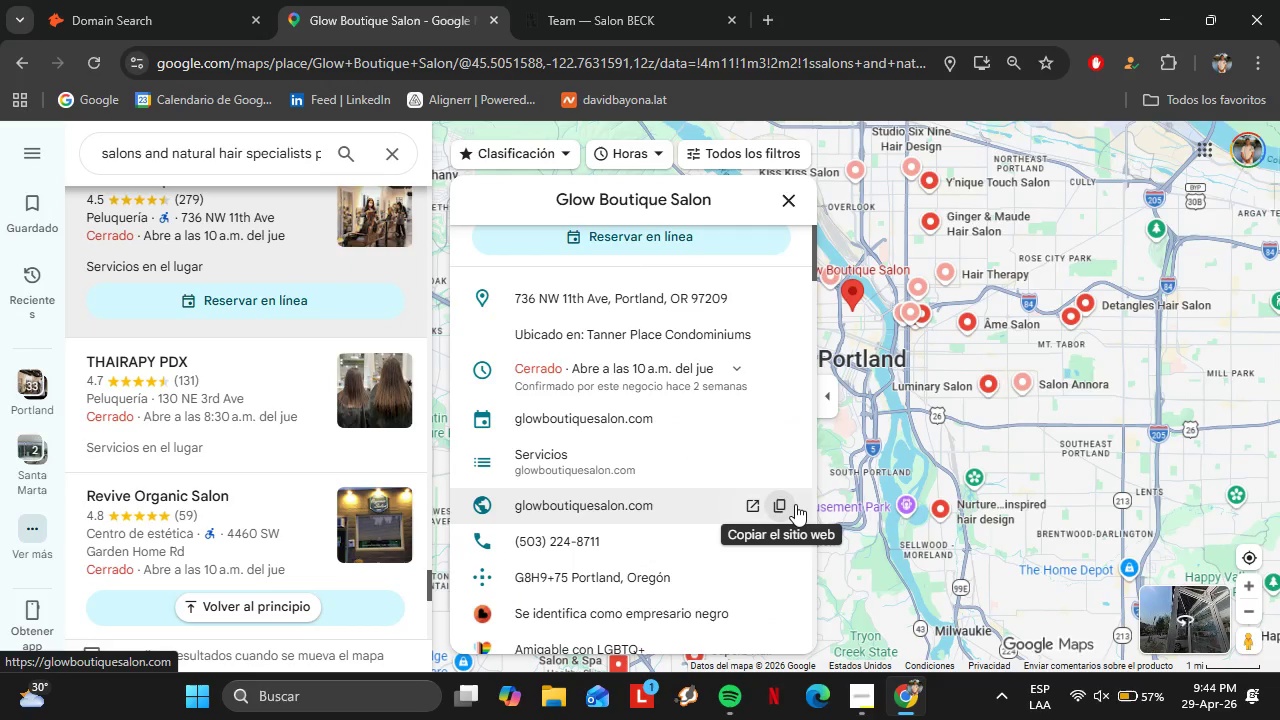 
left_click([774, 506])
 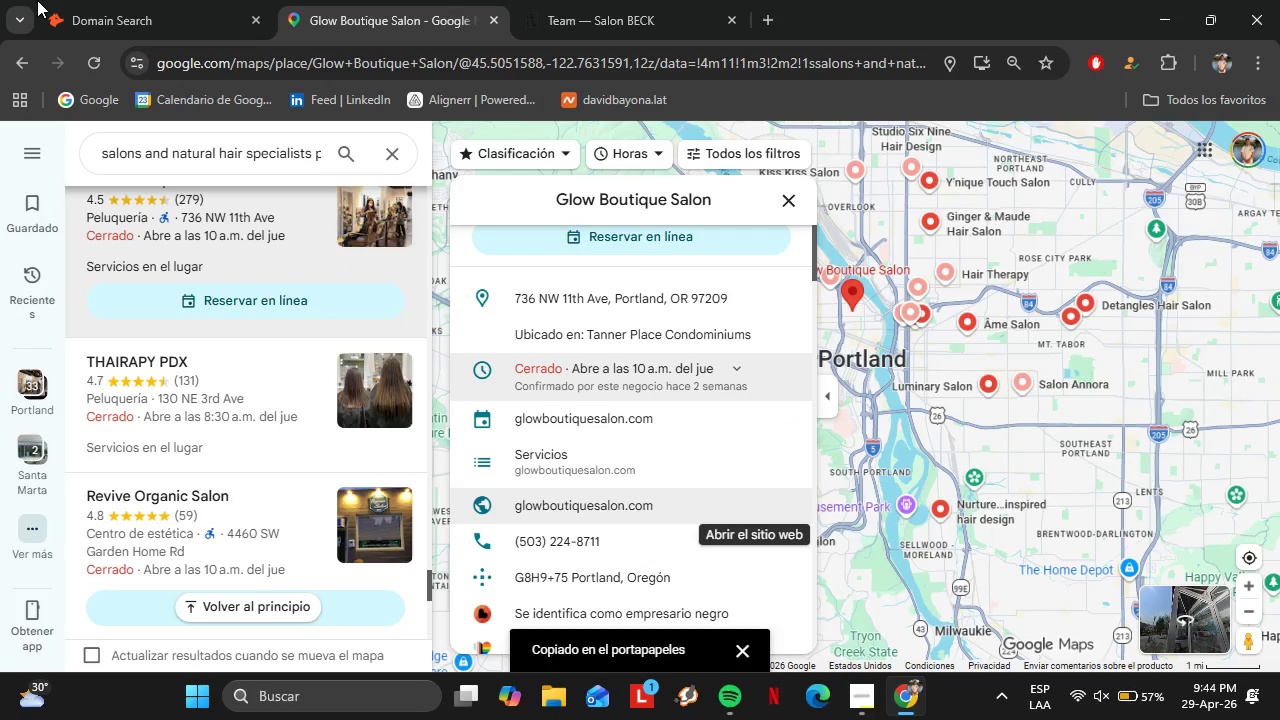 
left_click([110, 0])
 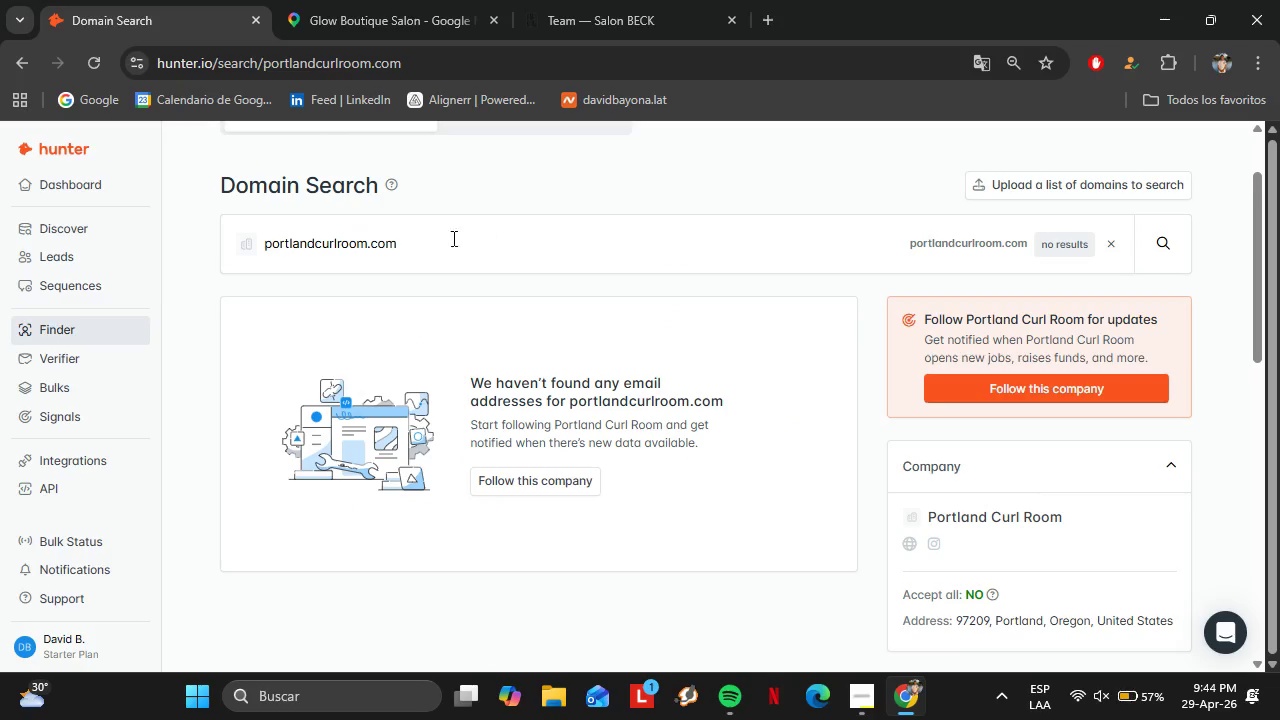 
left_click_drag(start_coordinate=[442, 238], to_coordinate=[243, 224])
 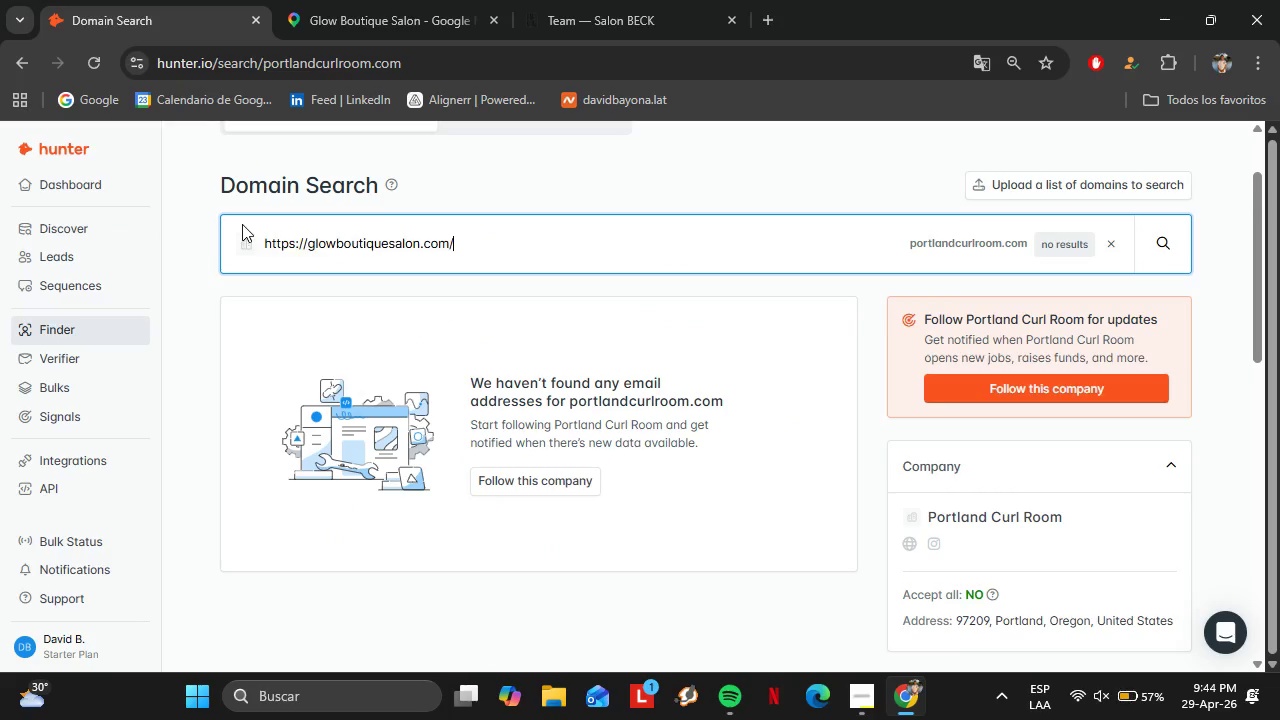 
key(Control+ControlLeft)
 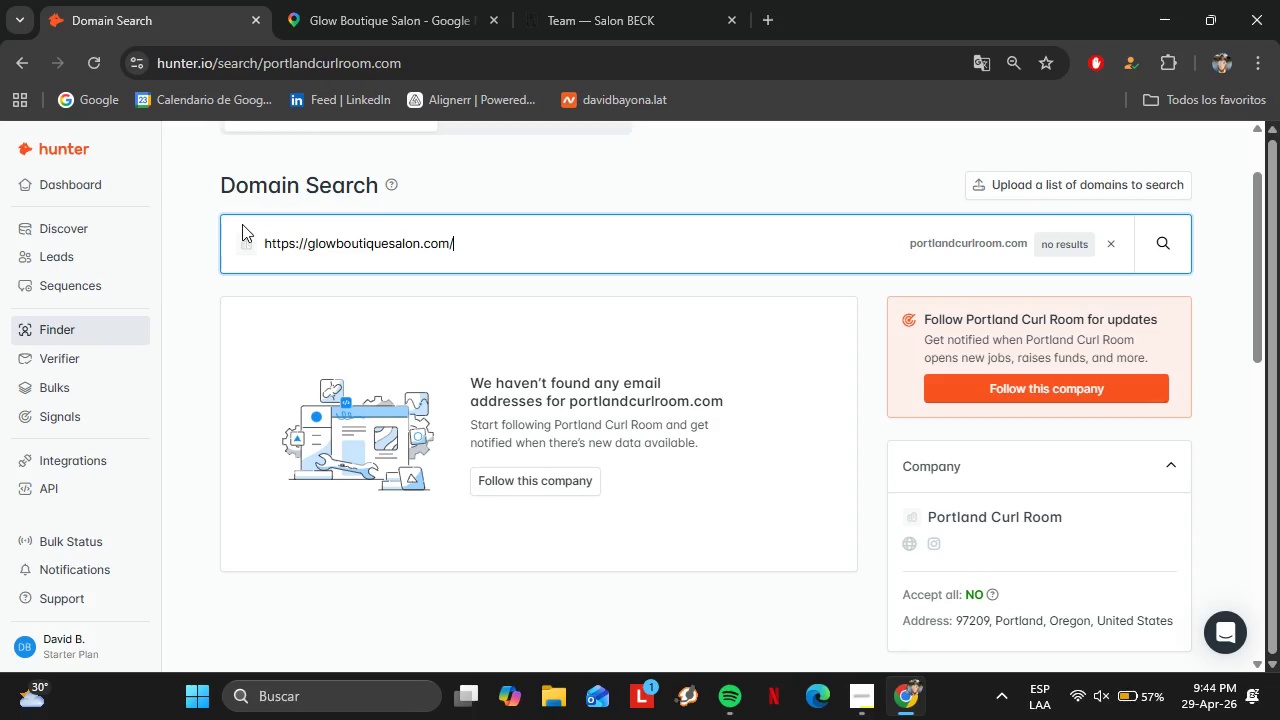 
key(Control+V)
 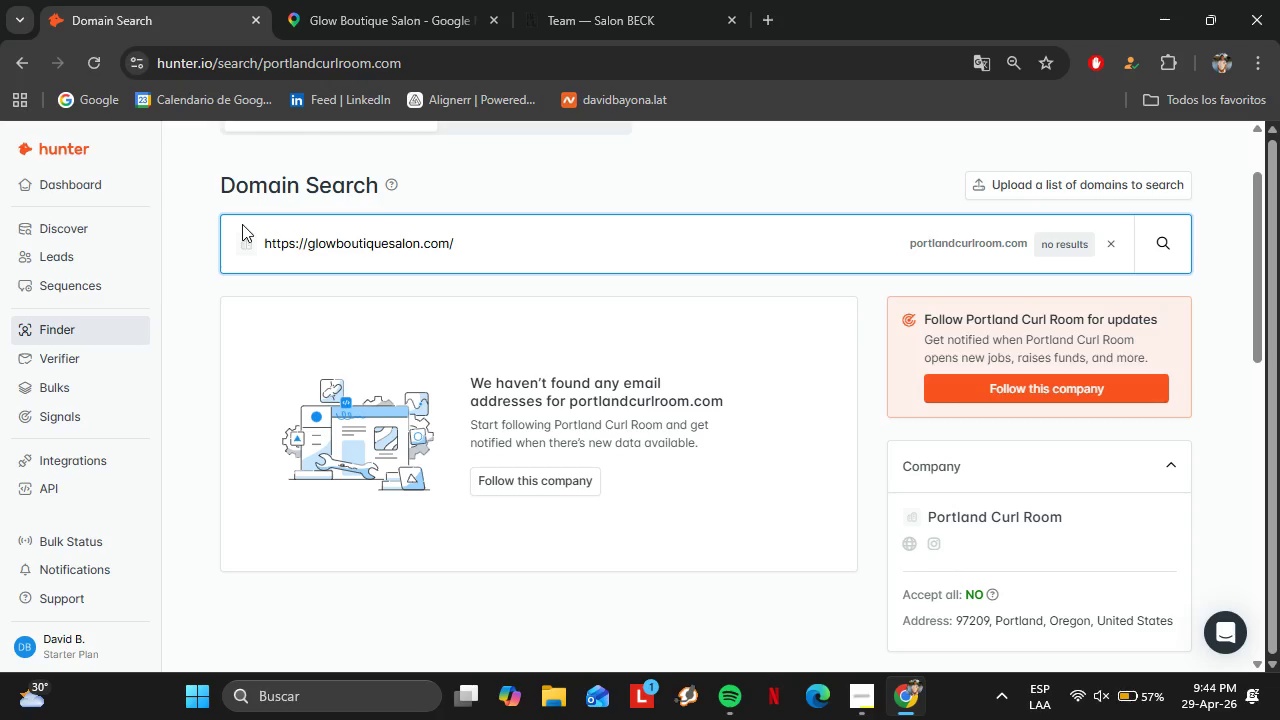 
key(Enter)
 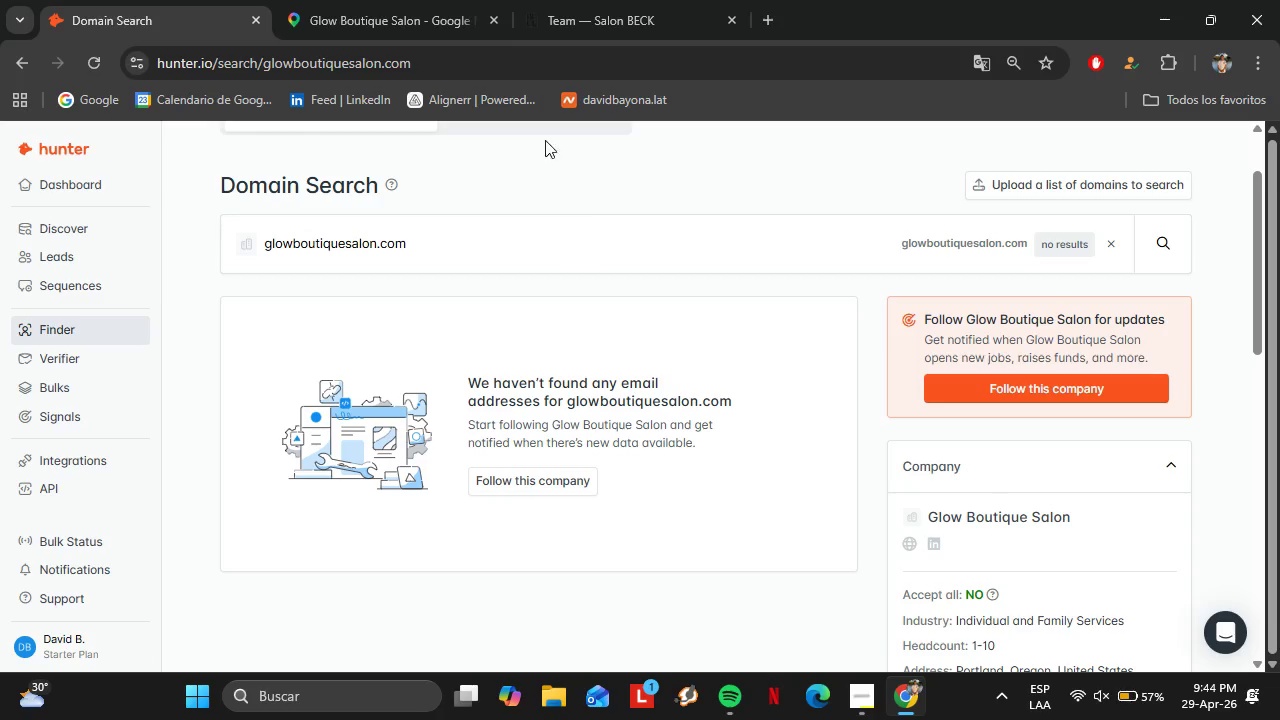 
left_click([363, 0])
 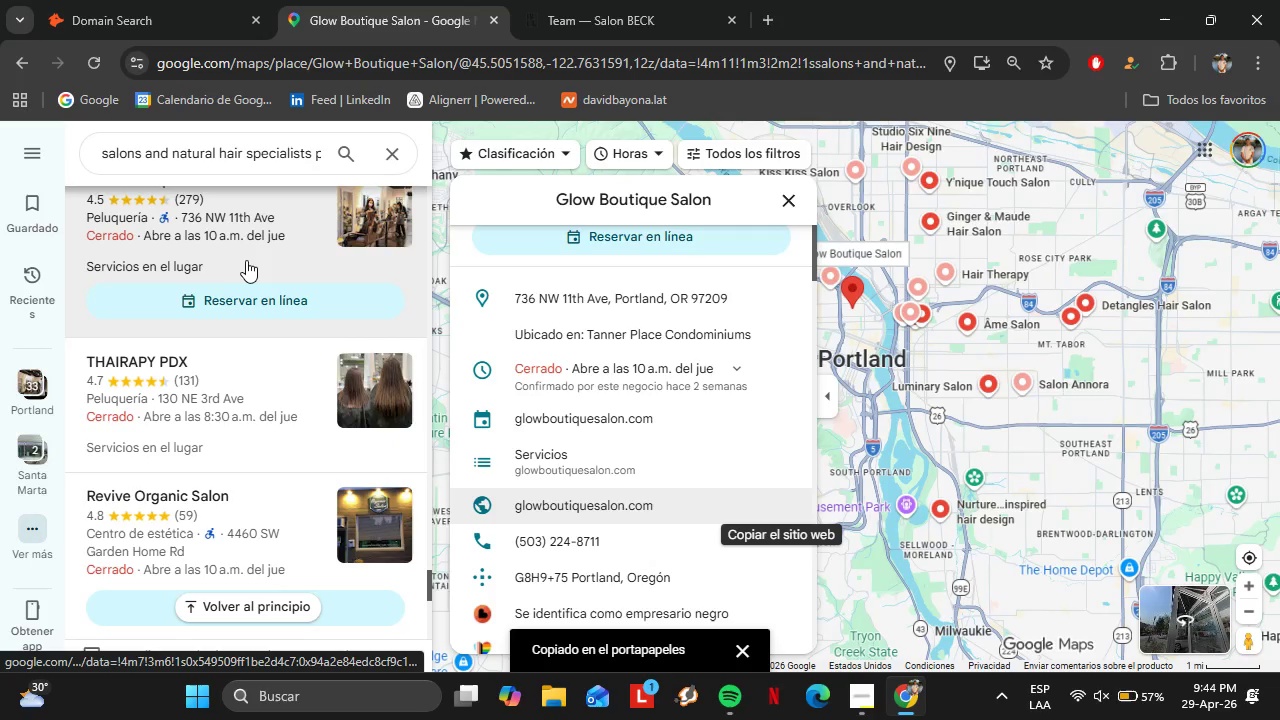 
scroll: coordinate [246, 260], scroll_direction: down, amount: 1.0
 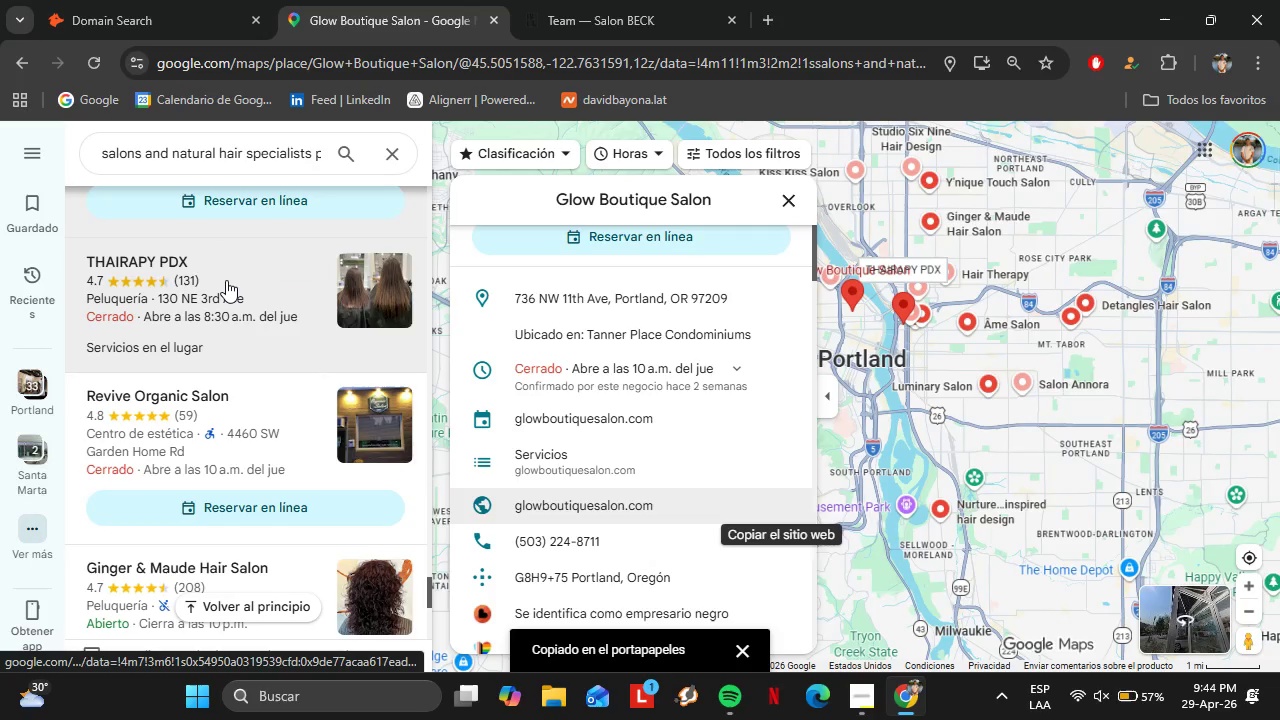 
left_click([226, 280])
 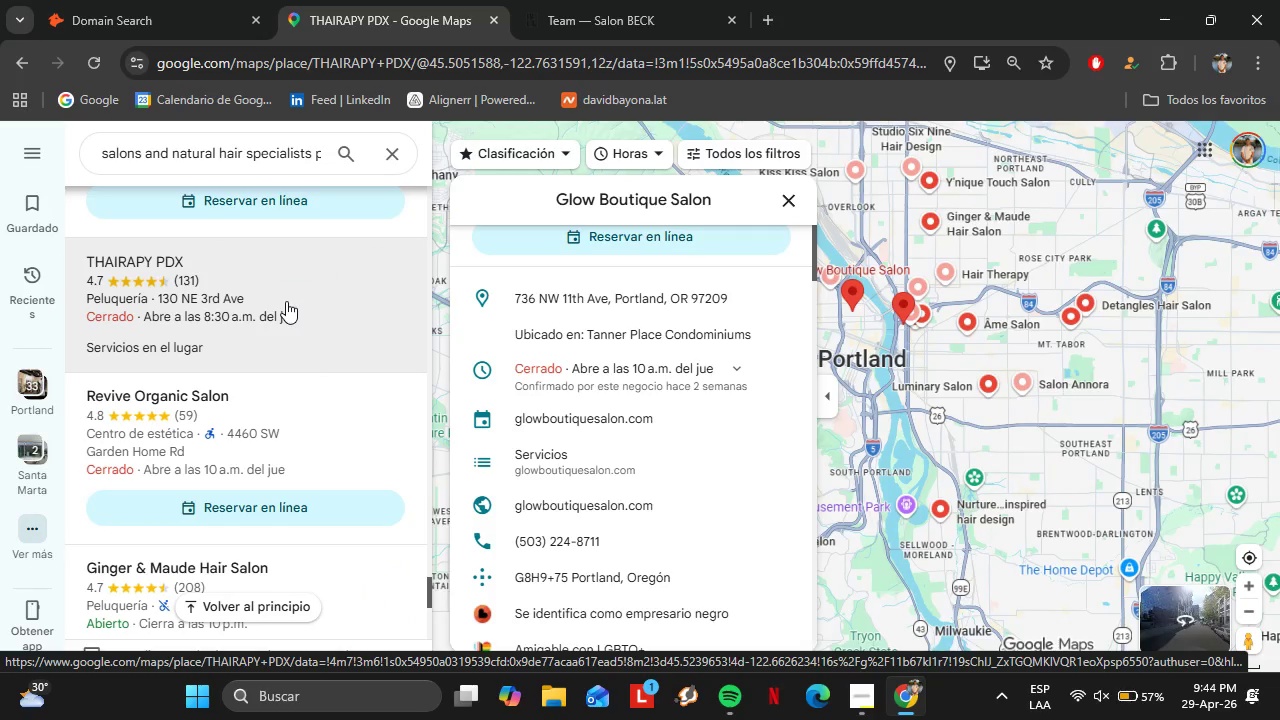 
wait(6.57)
 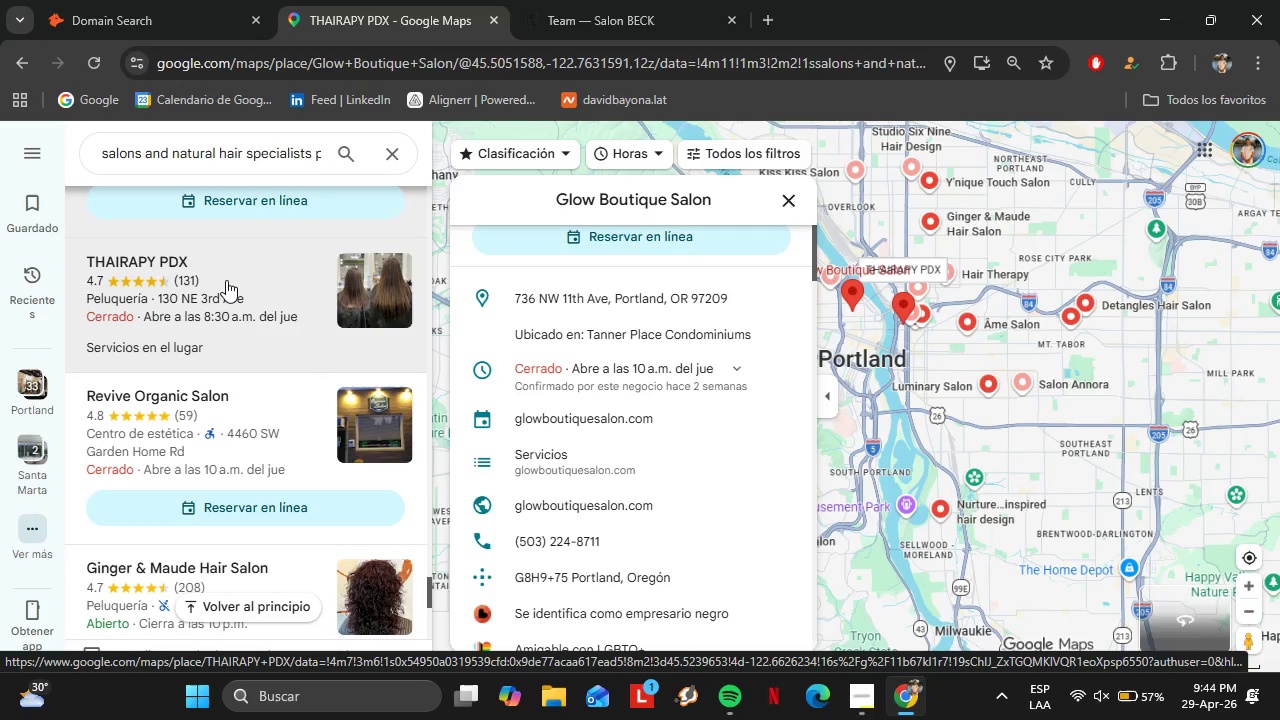 
mouse_move([312, 344])
 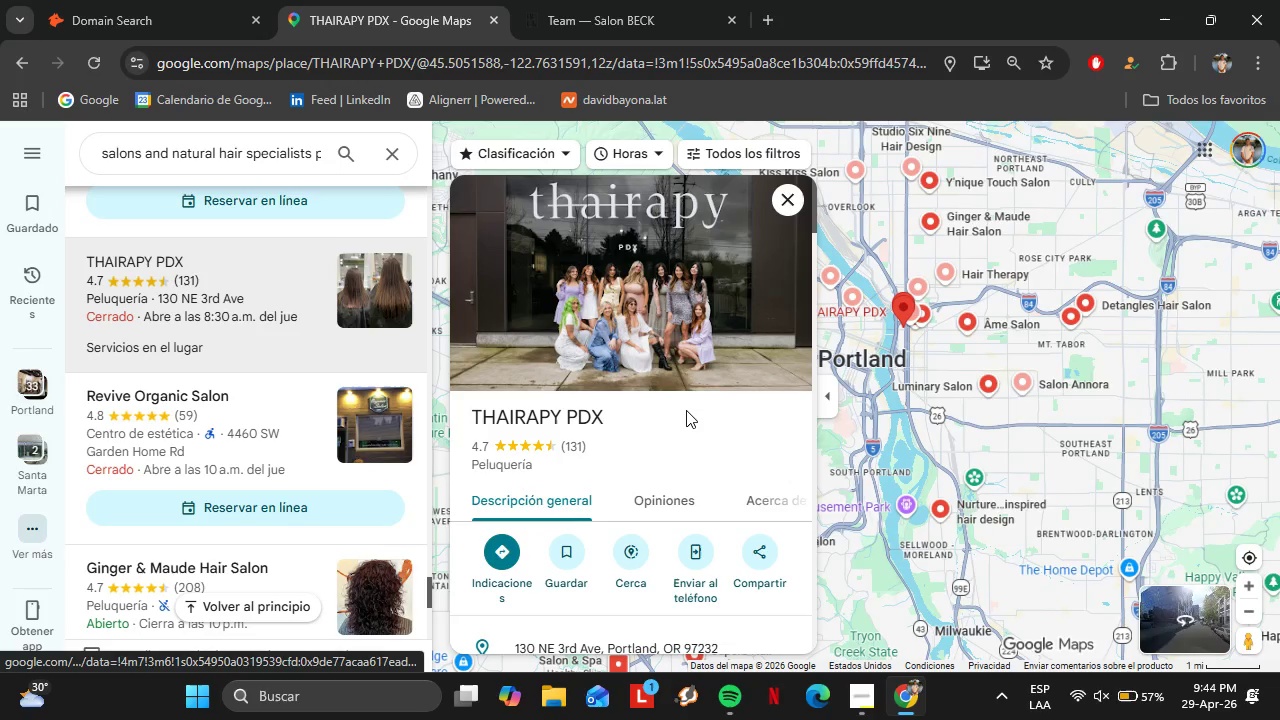 
scroll: coordinate [694, 383], scroll_direction: down, amount: 4.0
 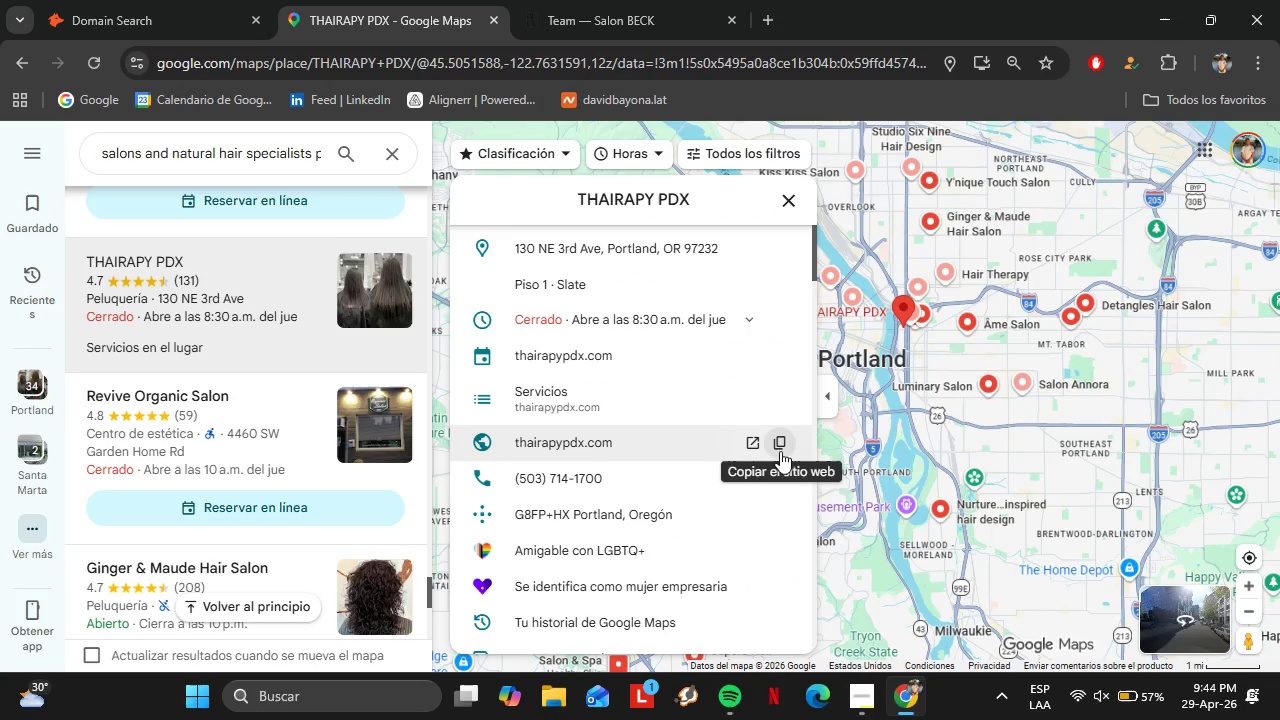 
left_click([778, 447])
 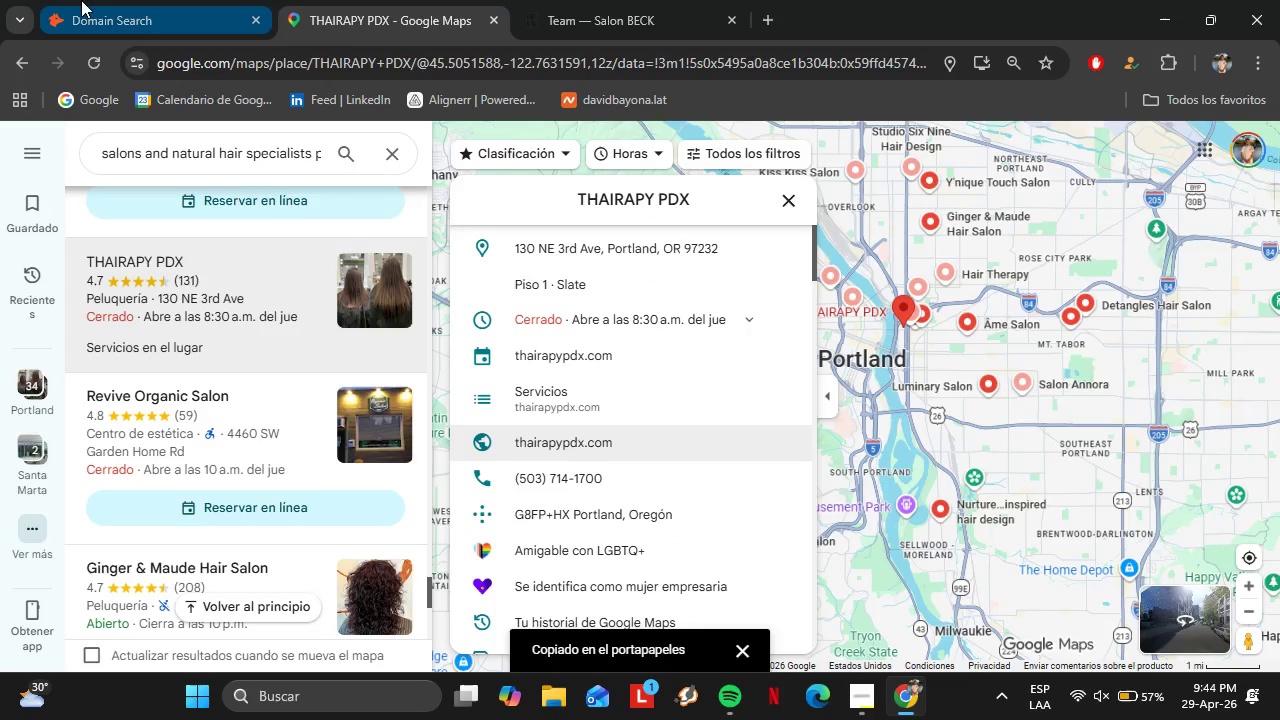 
left_click([81, 0])
 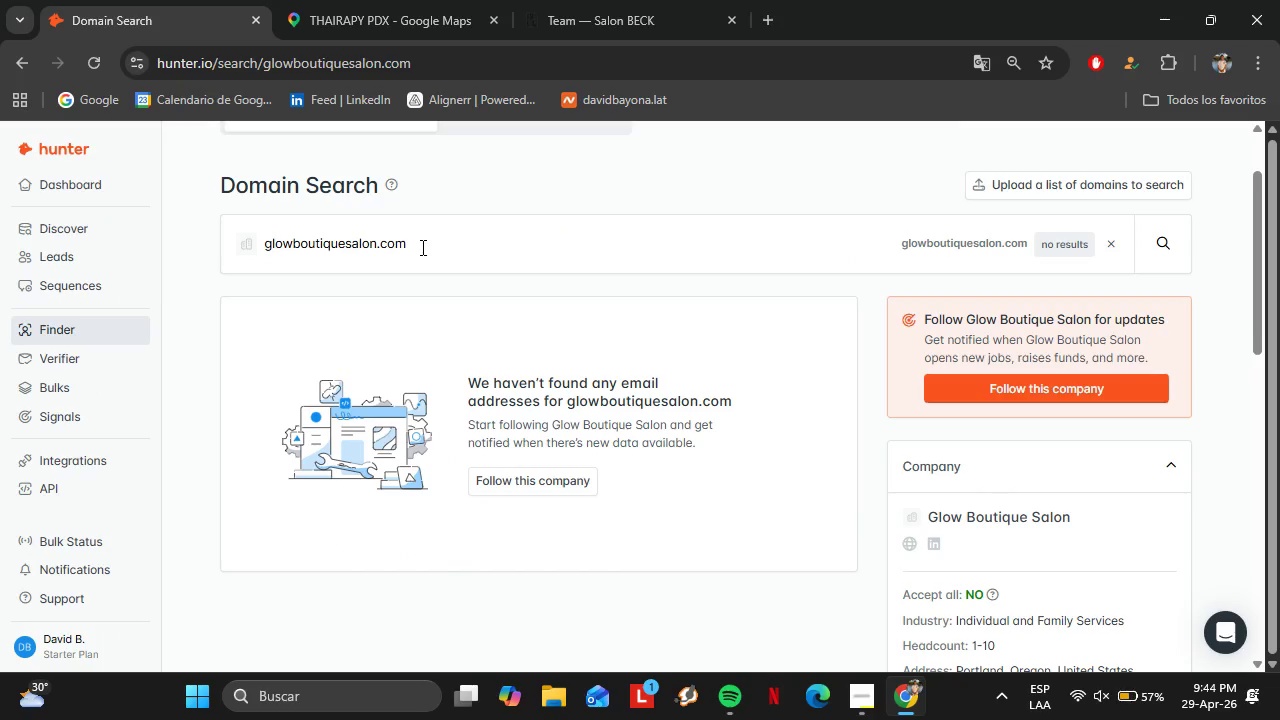 
left_click_drag(start_coordinate=[418, 247], to_coordinate=[243, 253])
 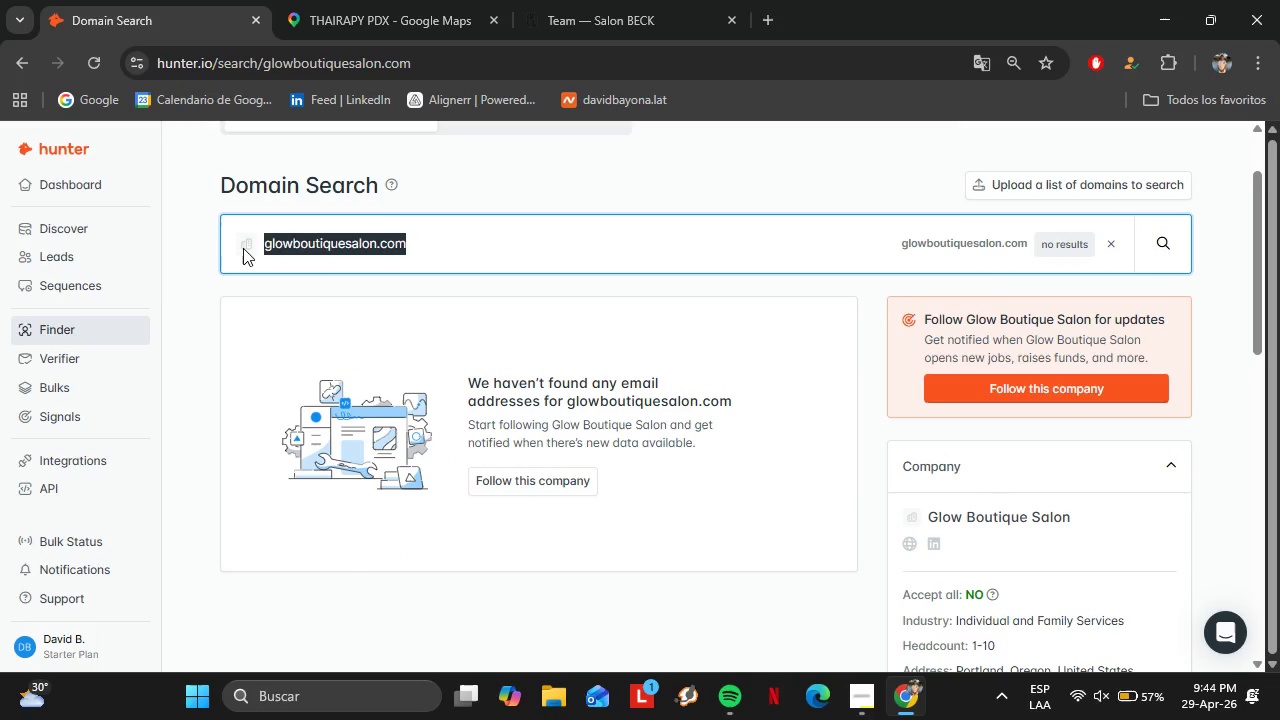 
key(Control+V)
 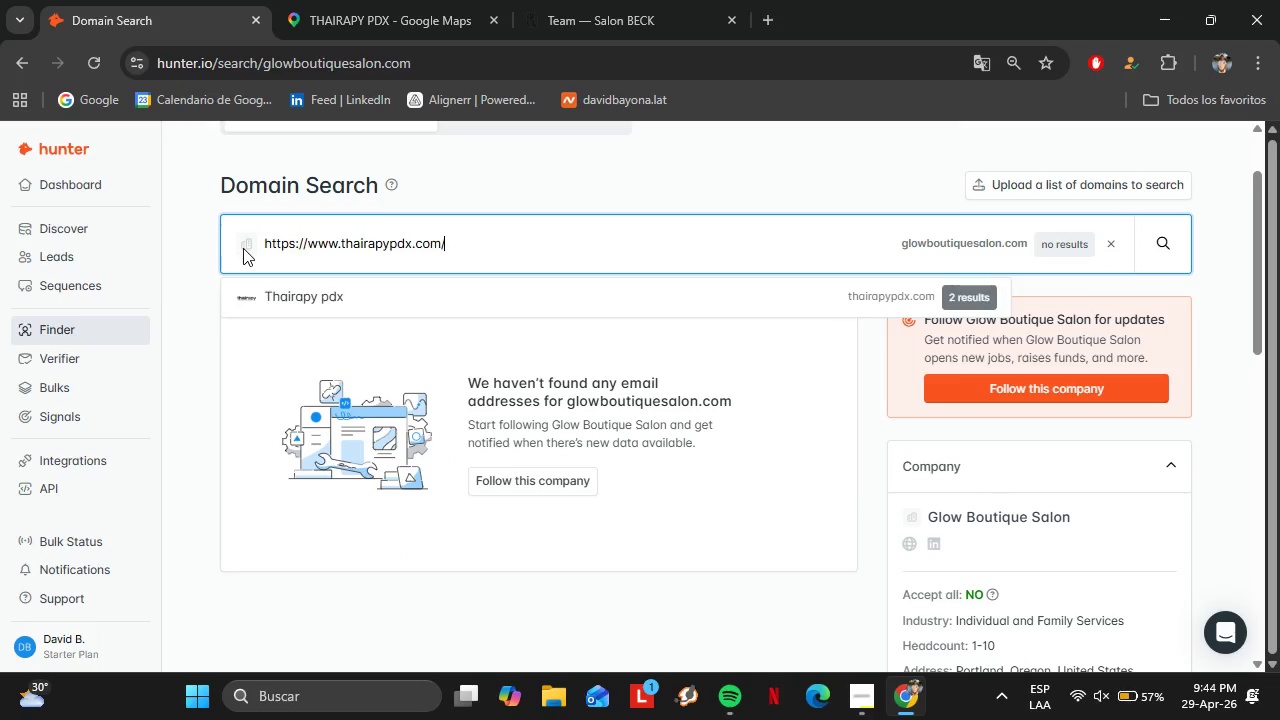 
key(Enter)
 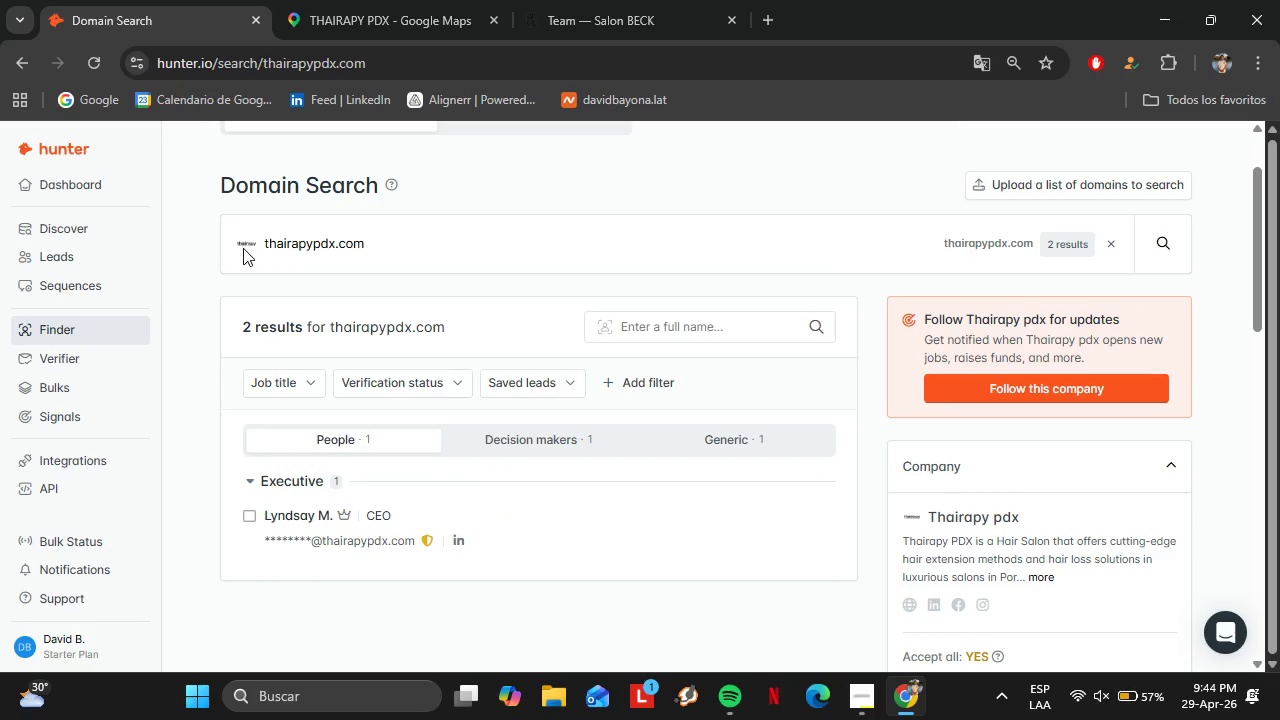 
left_click([393, 0])
 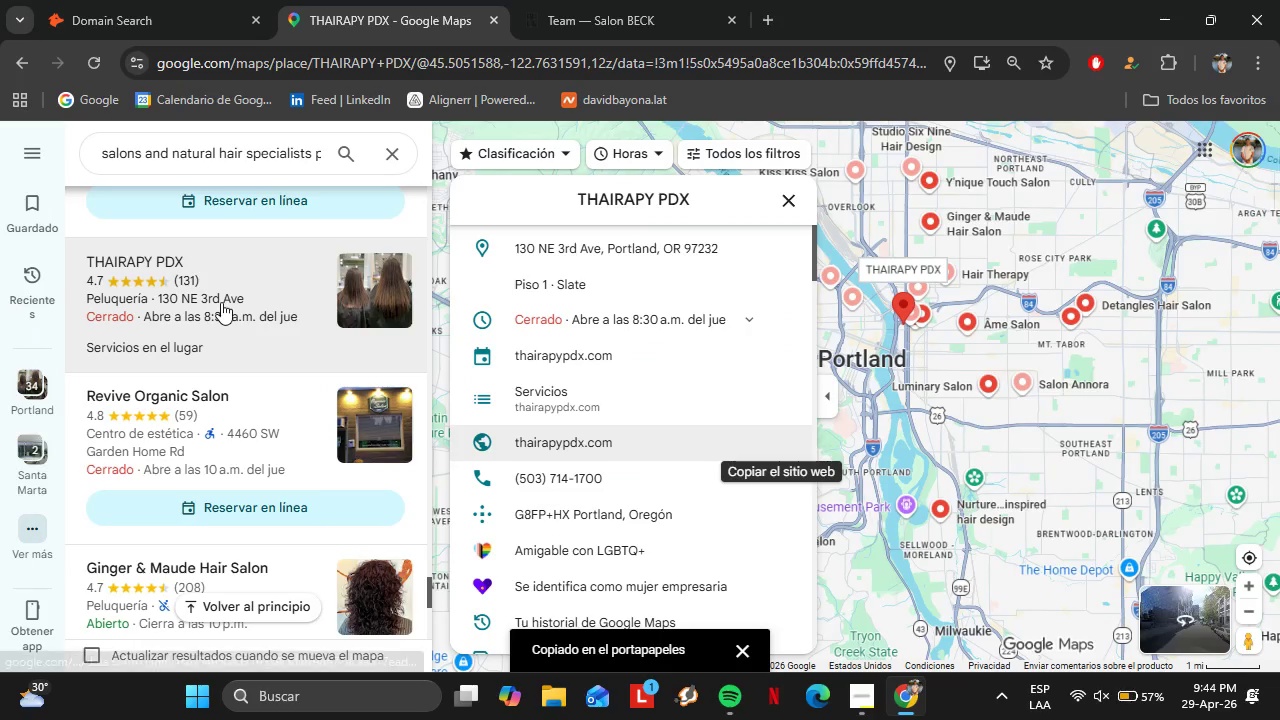 
scroll: coordinate [221, 302], scroll_direction: down, amount: 1.0
 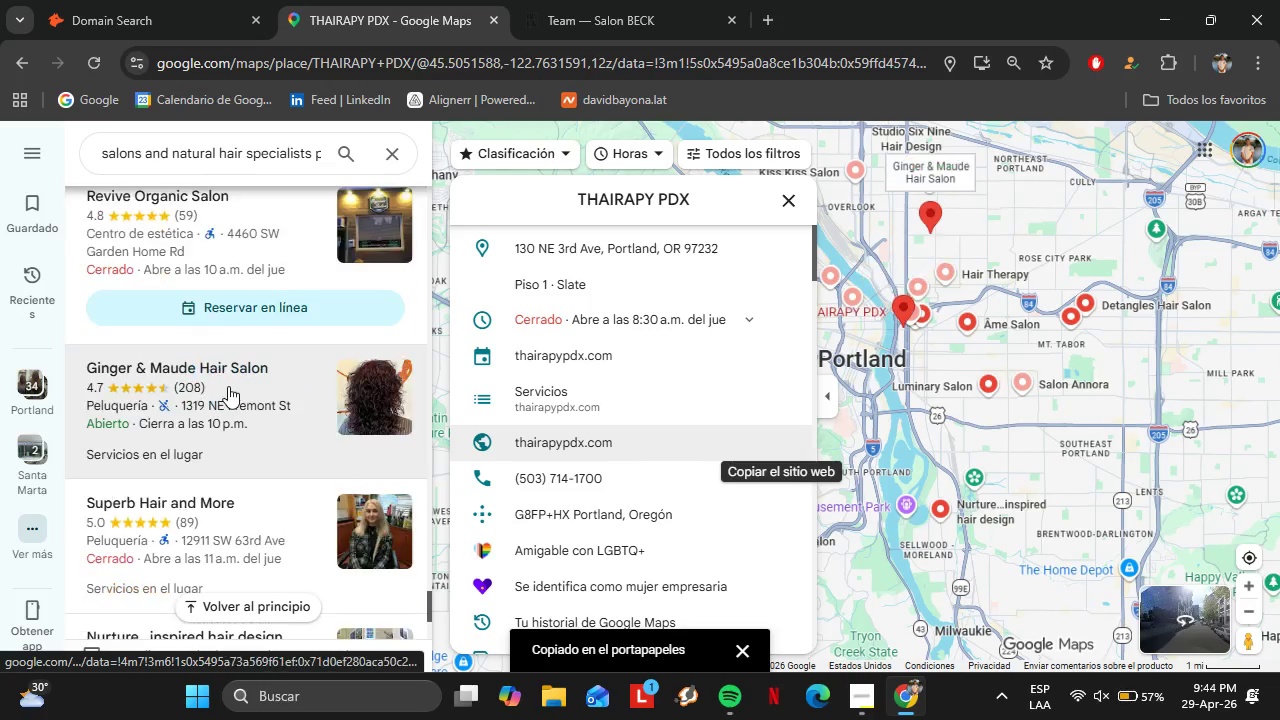 
left_click([228, 386])
 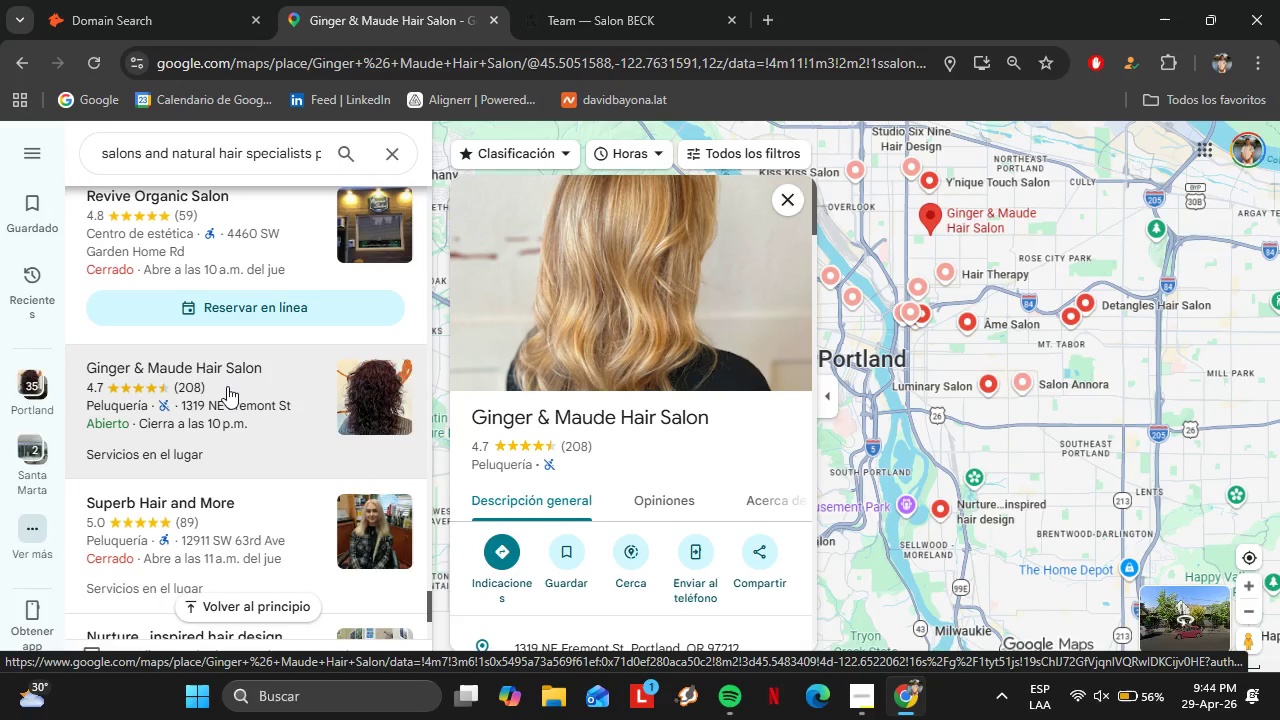 
wait(7.39)
 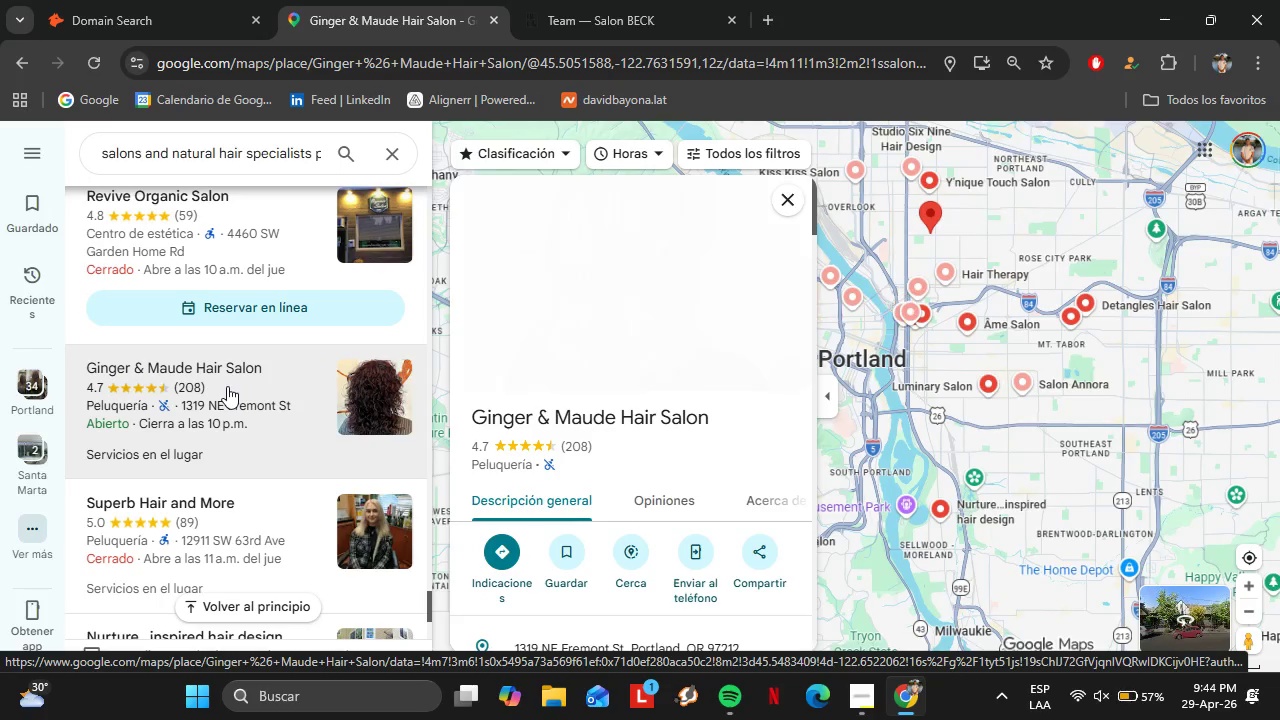 
scroll: coordinate [676, 370], scroll_direction: down, amount: 5.0
 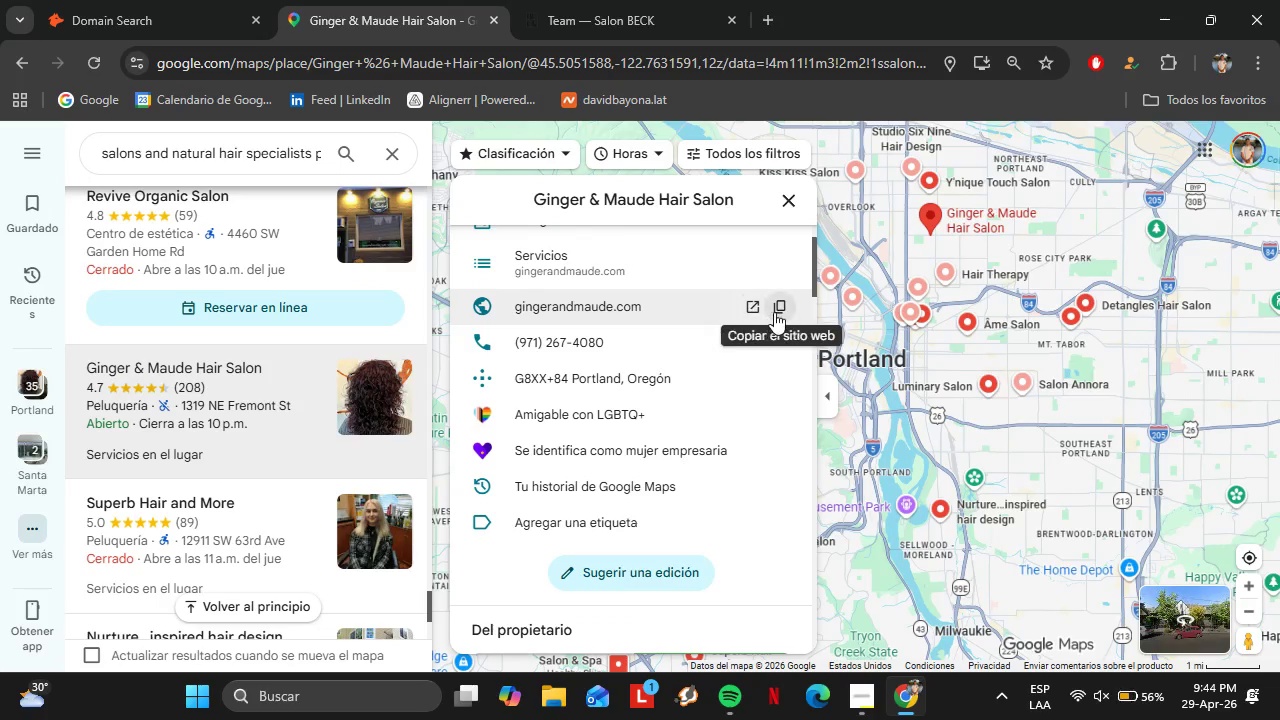 
left_click([774, 312])
 